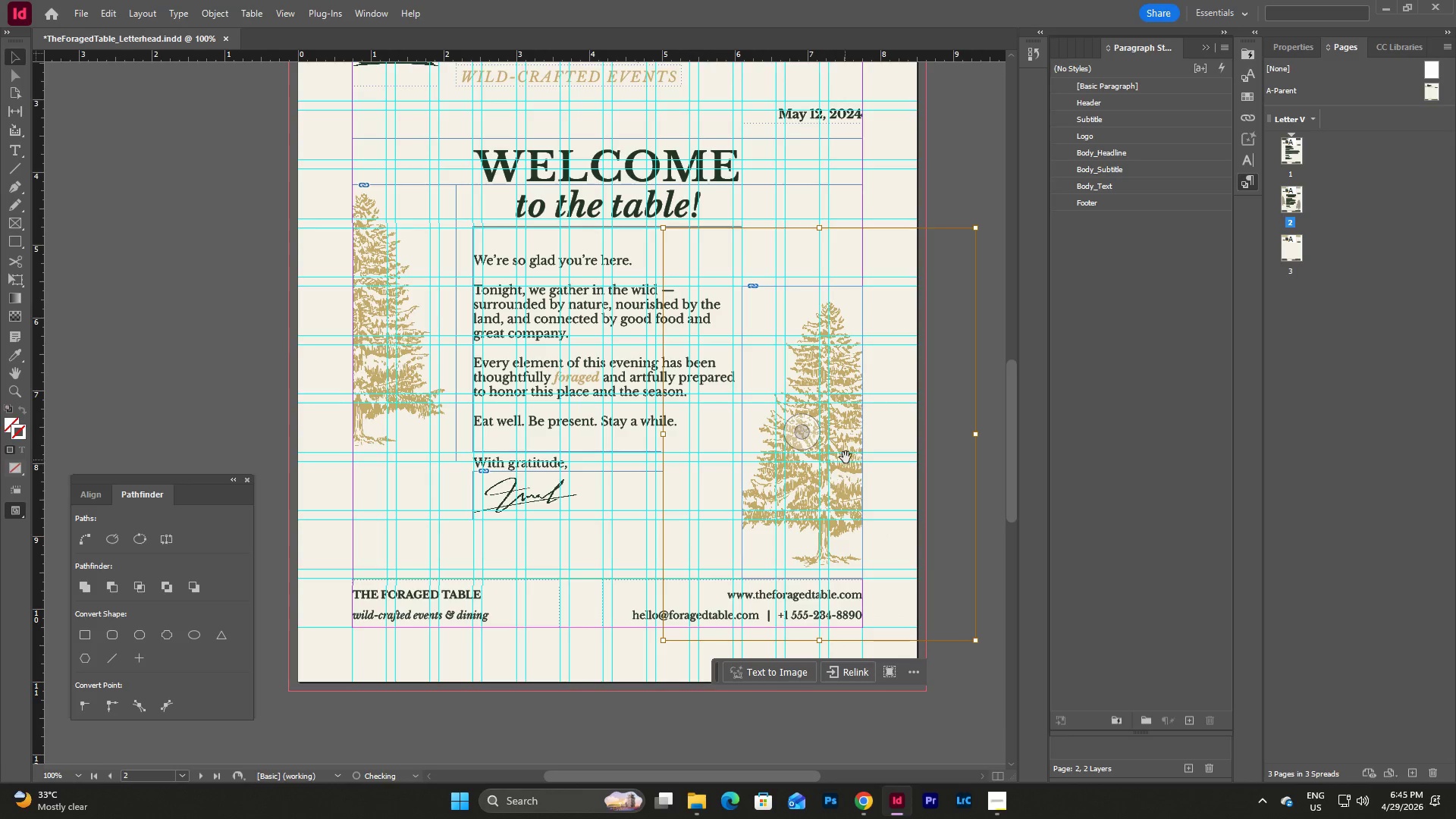 
key(W)
 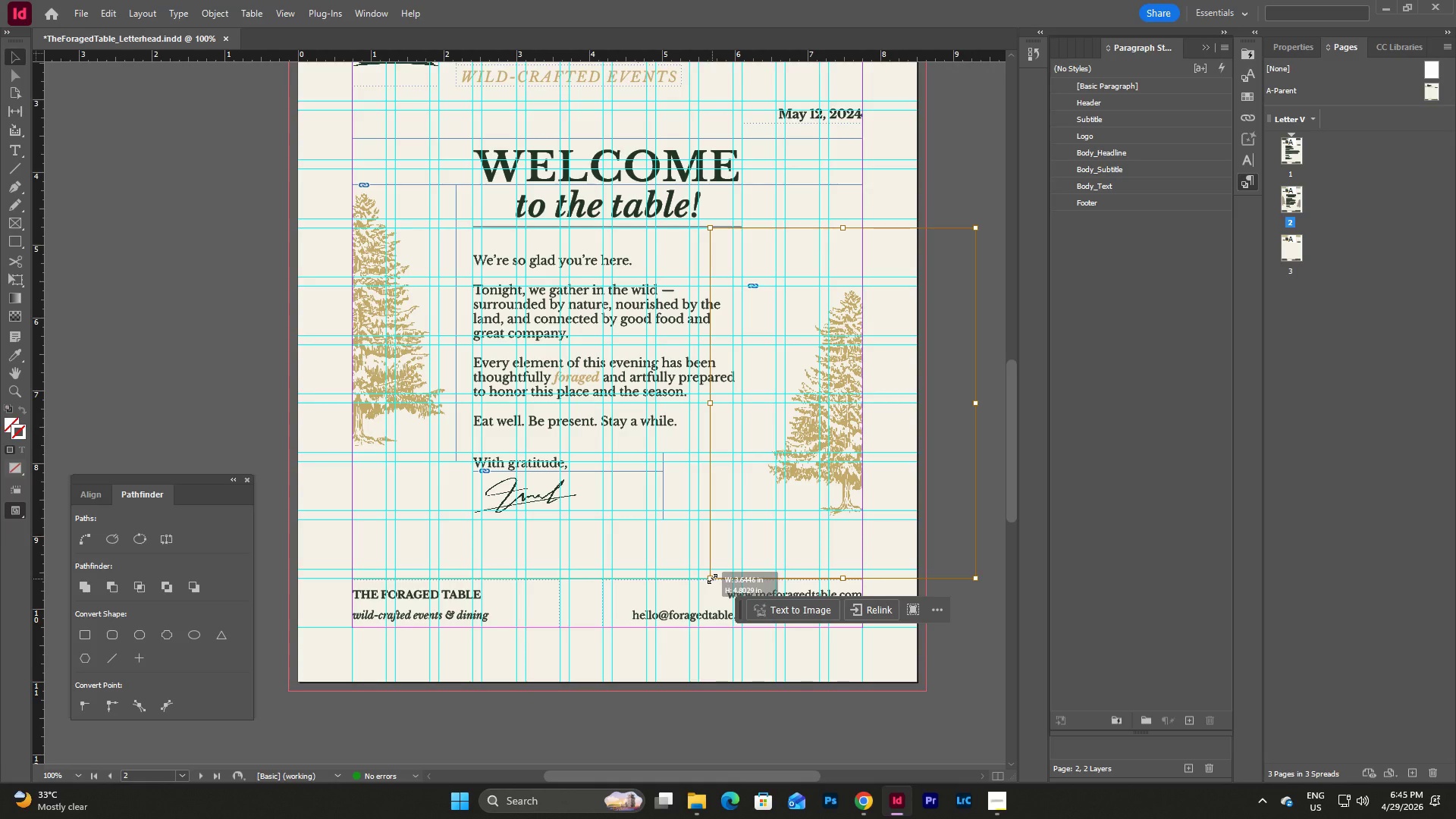 
hold_key(key=ShiftLeft, duration=1.75)
 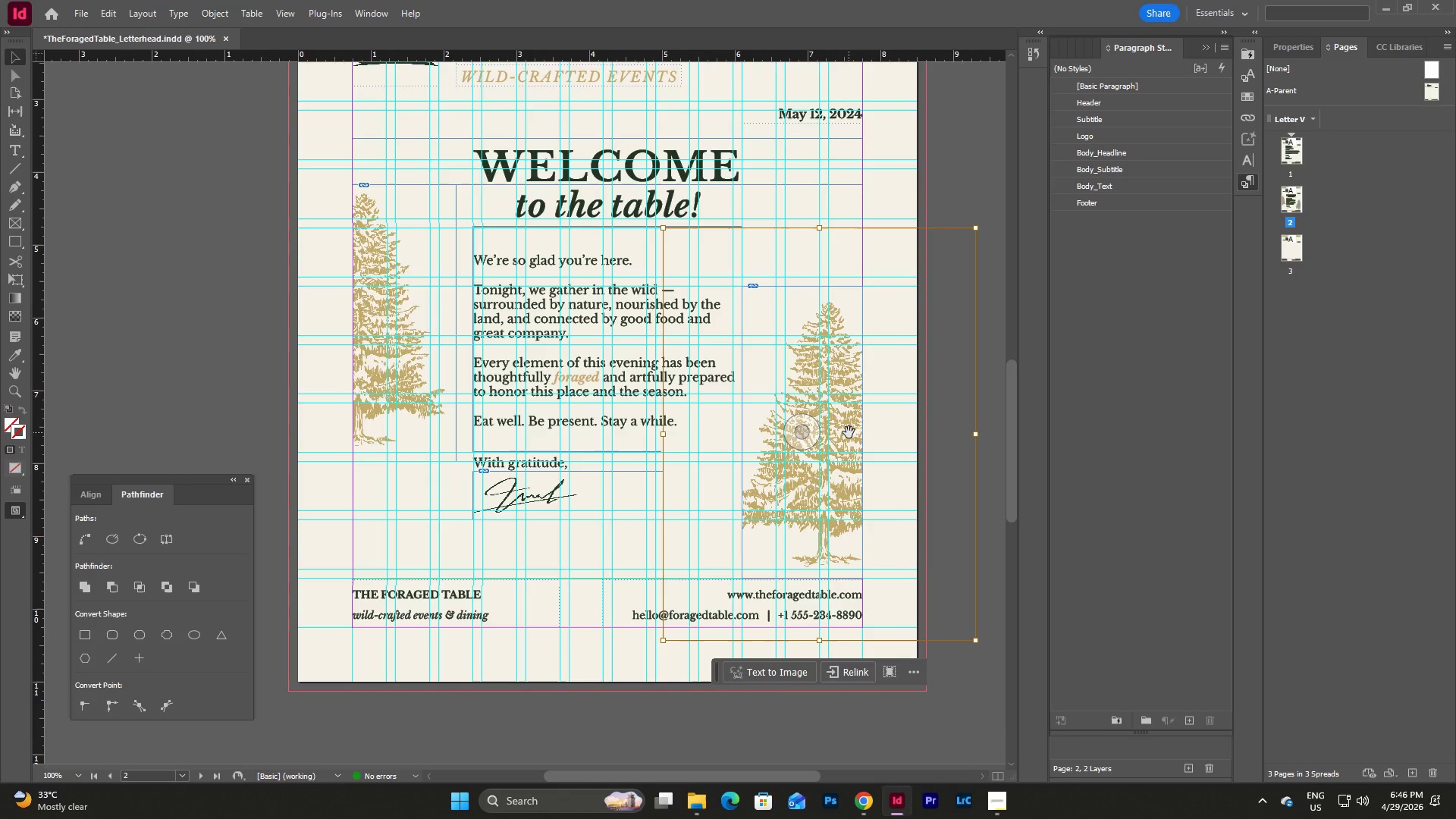 
left_click_drag(start_coordinate=[849, 432], to_coordinate=[885, 437])
 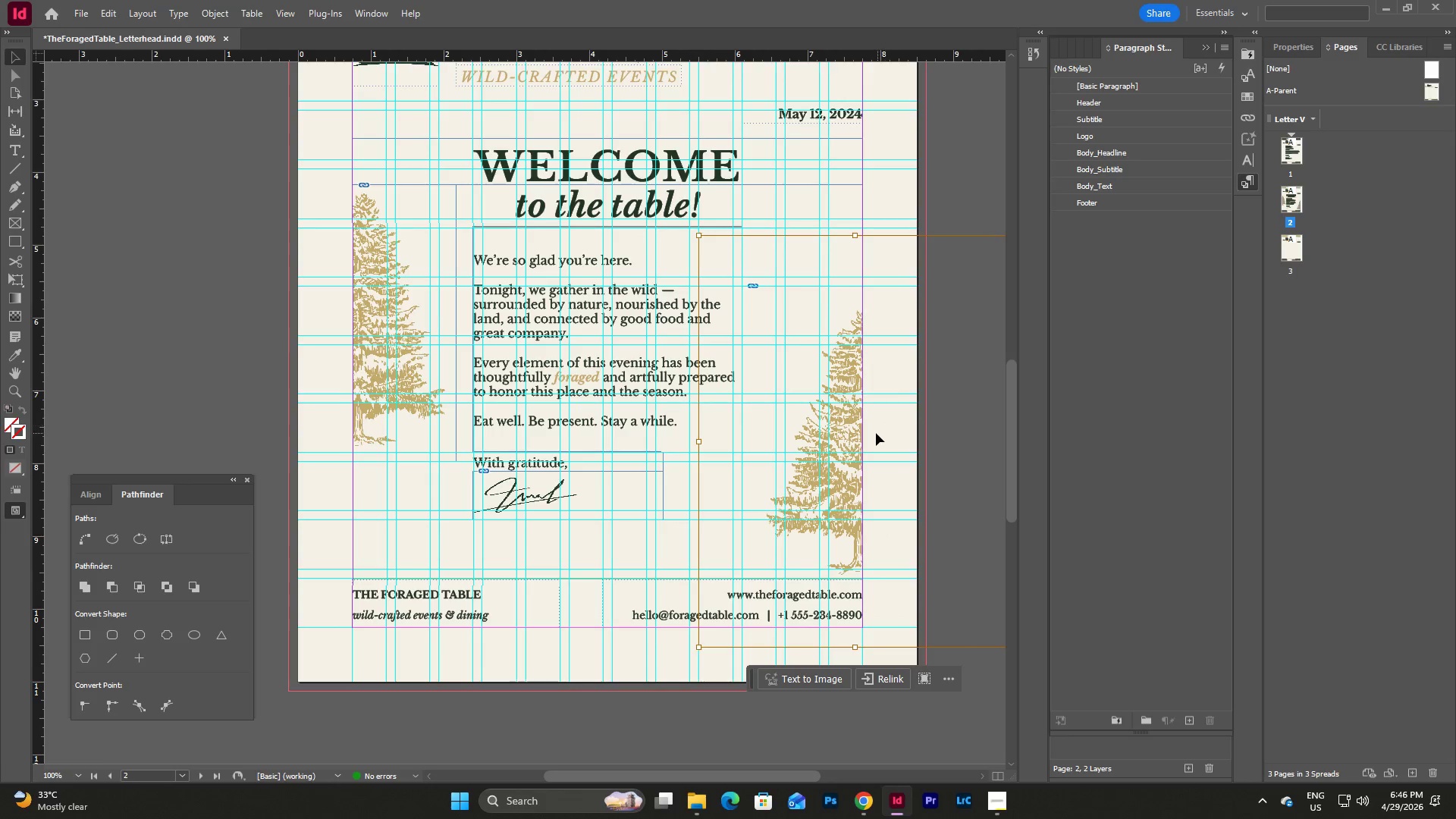 
left_click_drag(start_coordinate=[844, 441], to_coordinate=[843, 432])
 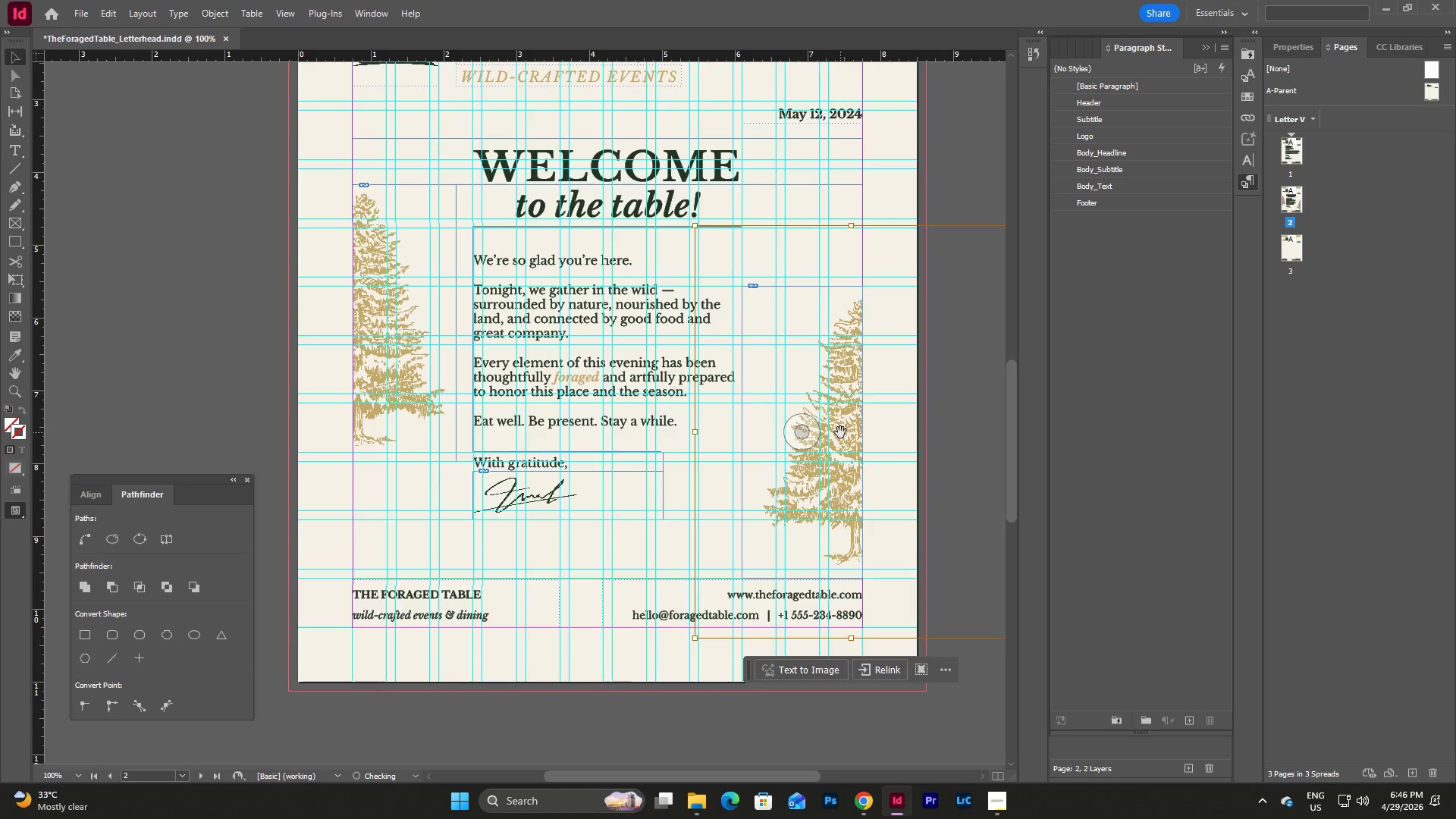 
wait(5.19)
 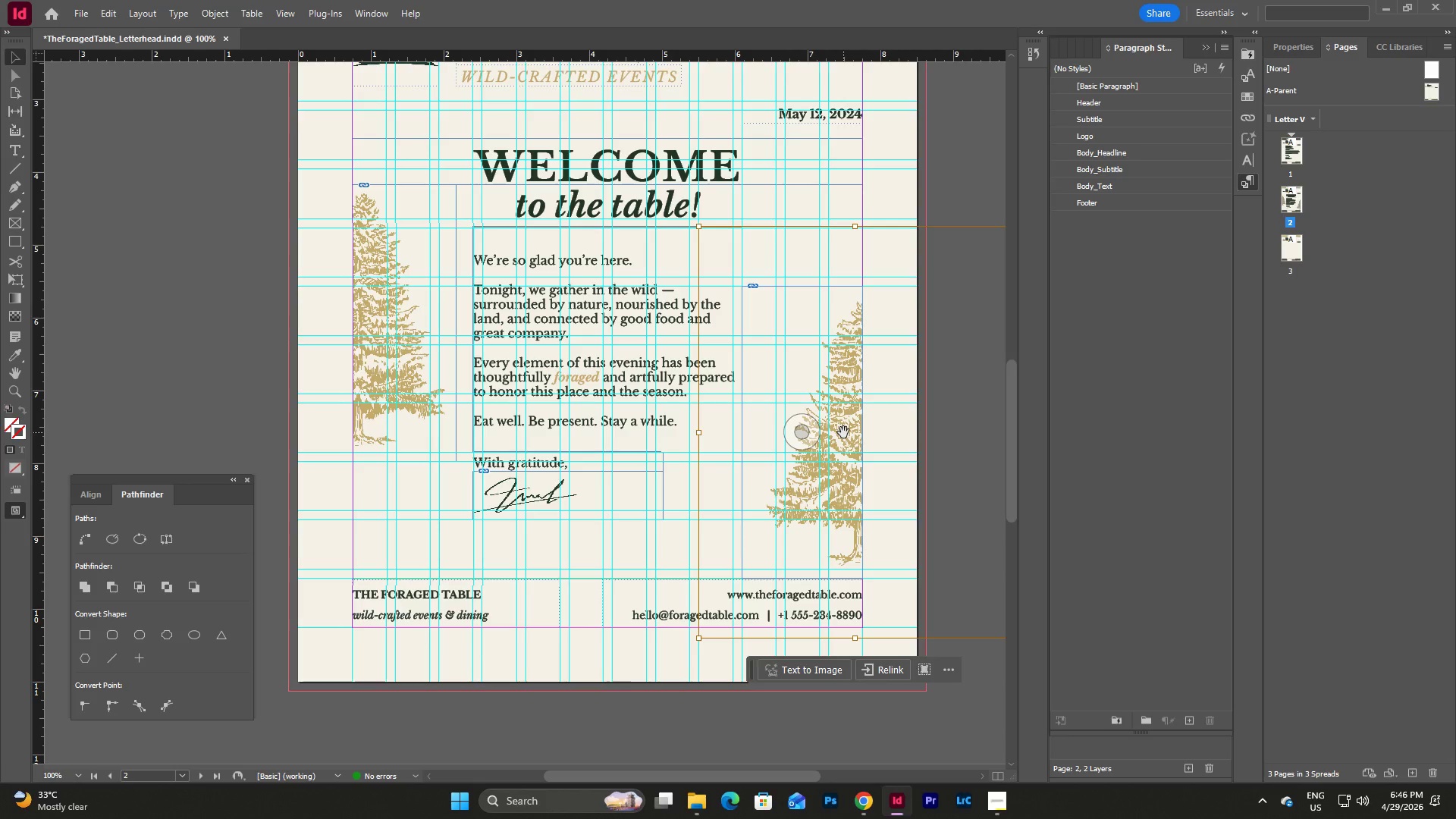 
left_click_drag(start_coordinate=[845, 432], to_coordinate=[849, 432])
 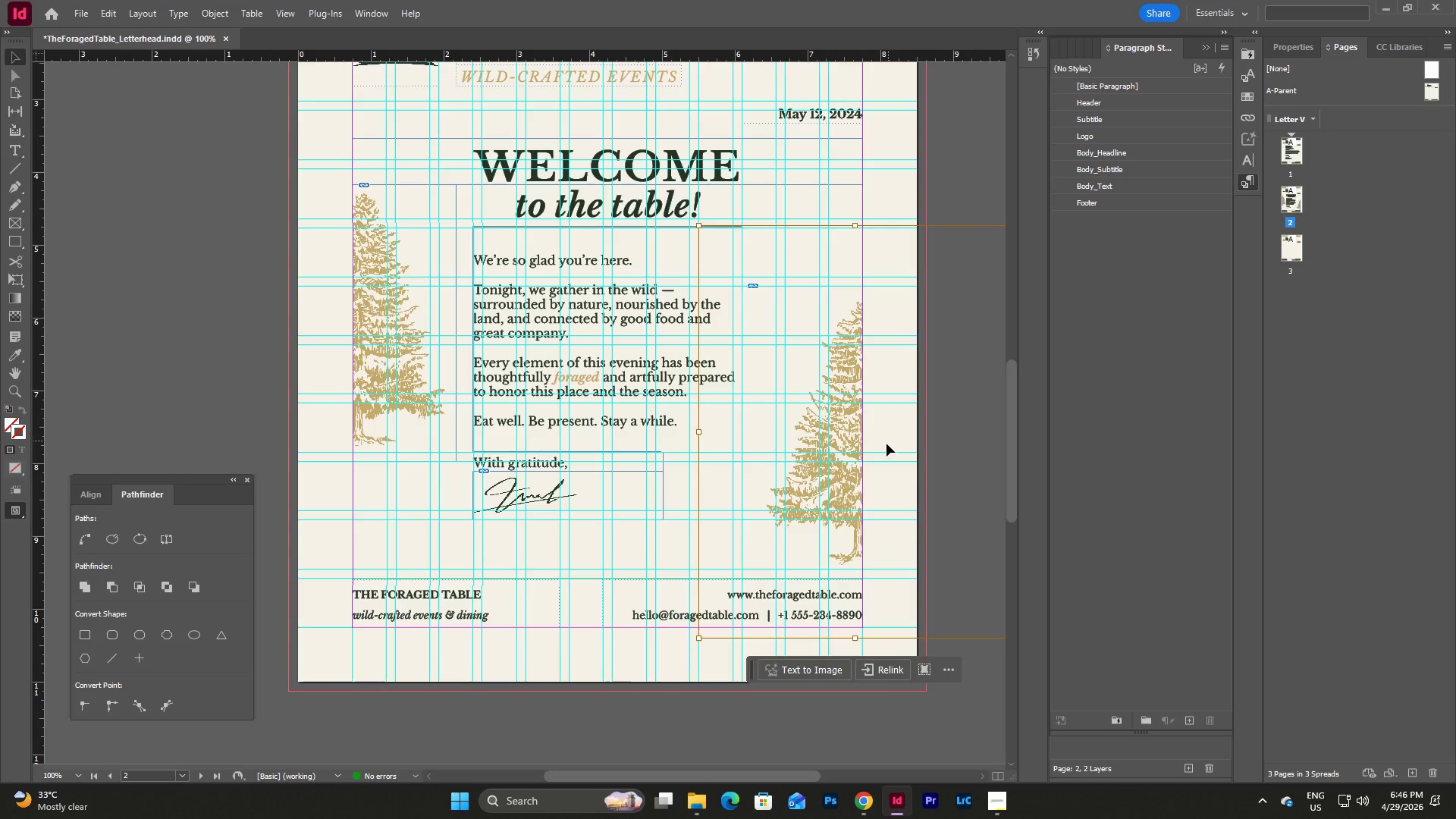 
left_click([886, 444])
 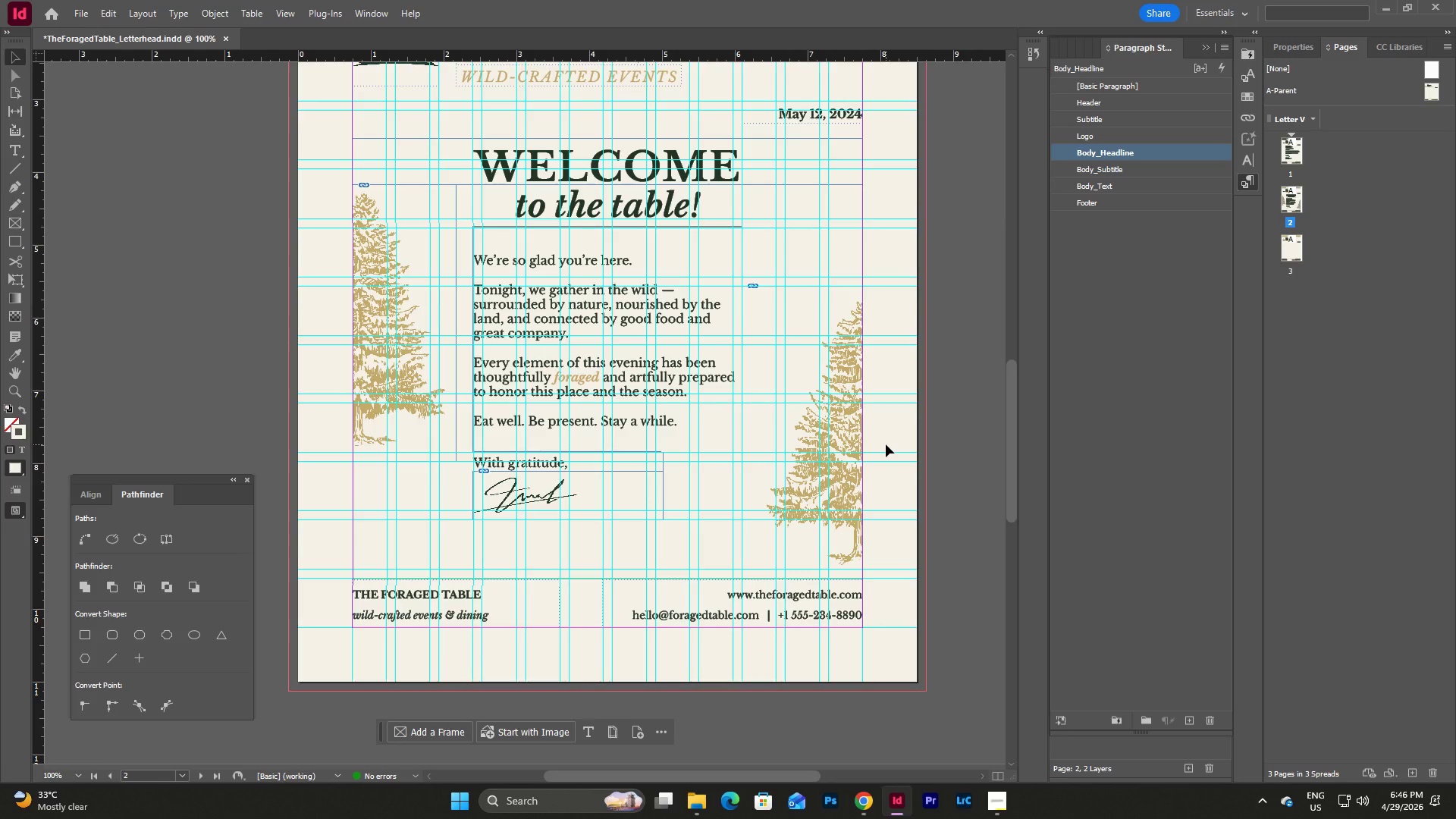 
key(W)
 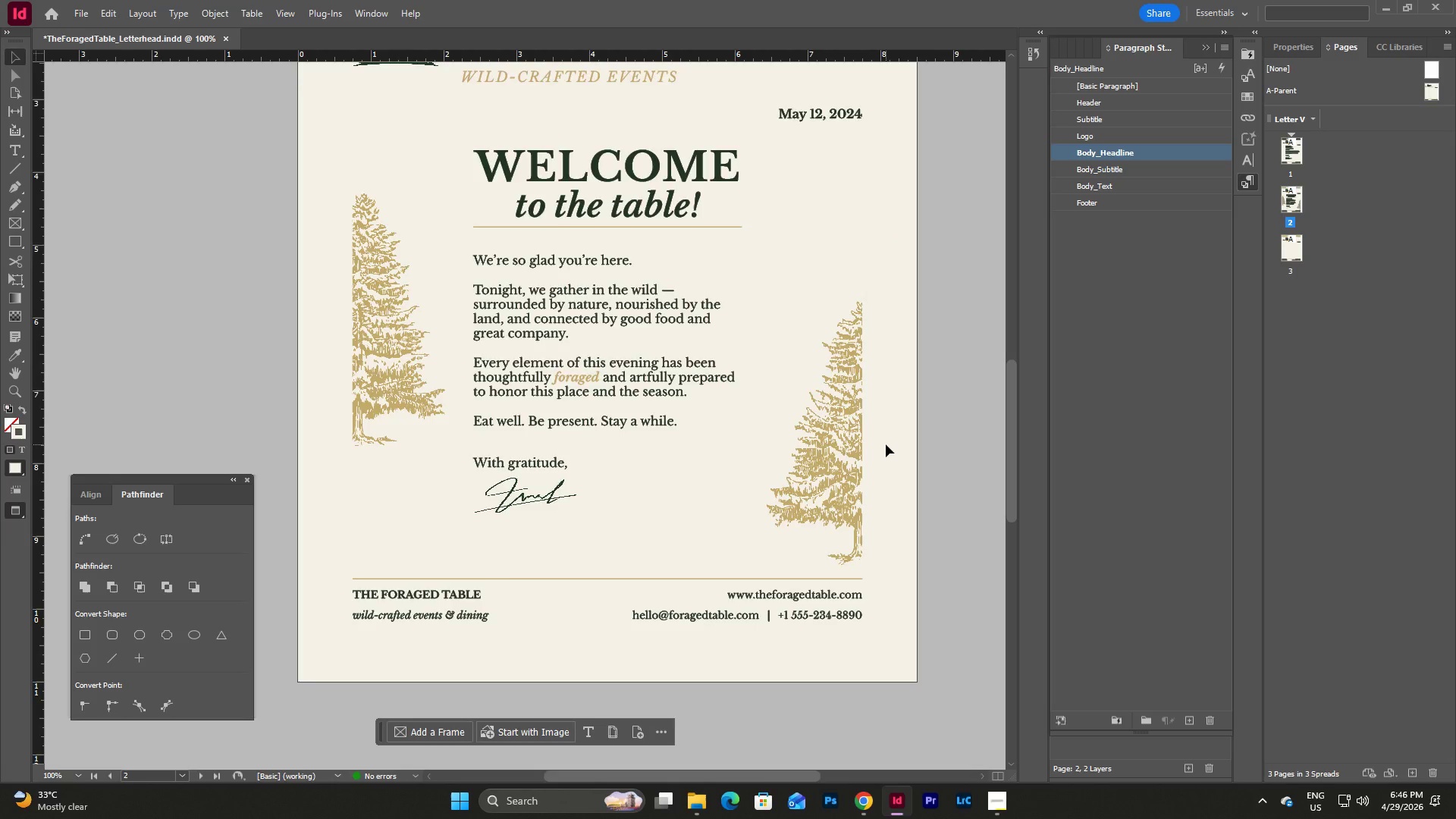 
scroll: coordinate [886, 444], scroll_direction: up, amount: 3.0
 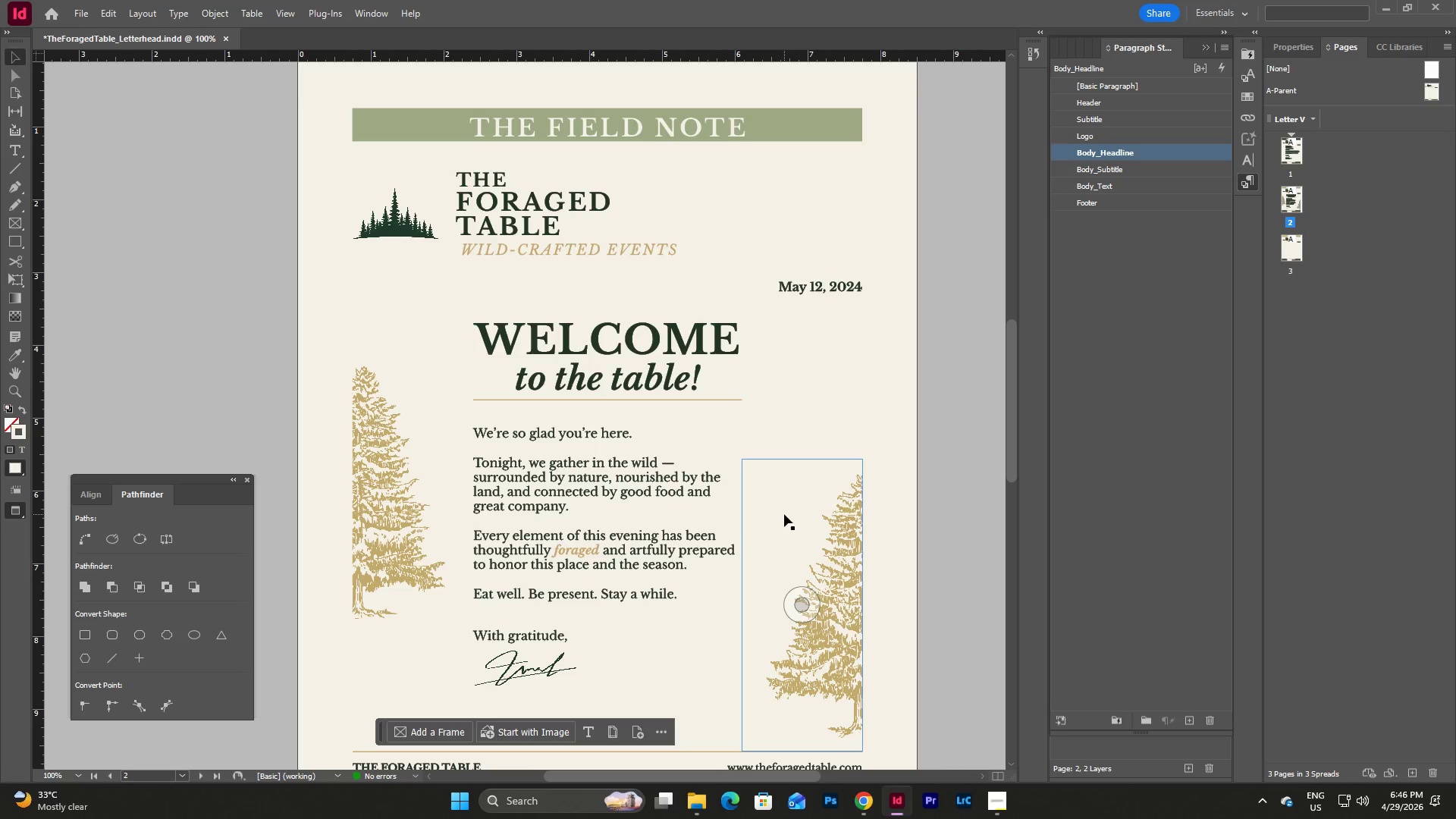 
scroll: coordinate [868, 451], scroll_direction: down, amount: 2.0
 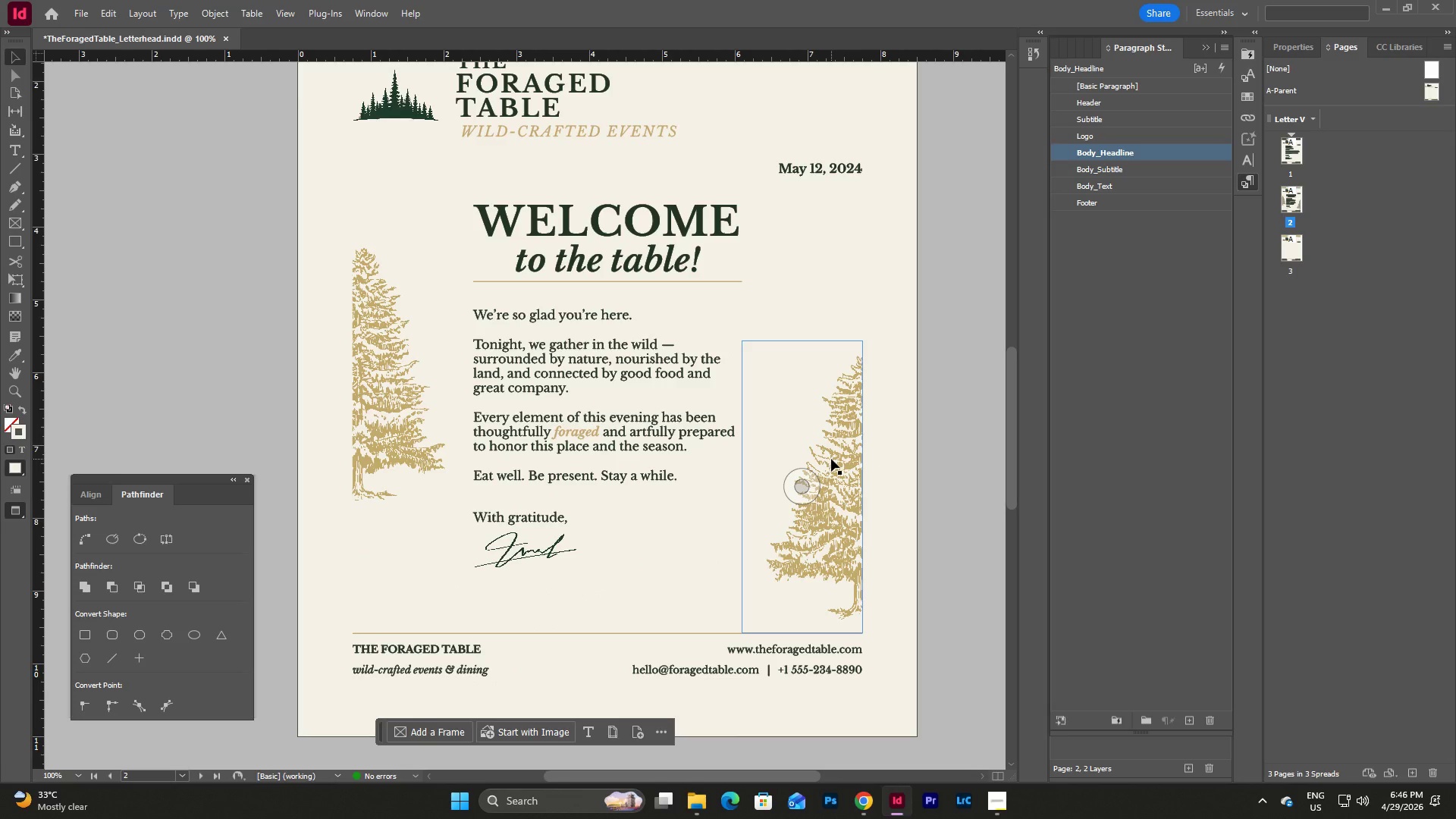 
wait(8.48)
 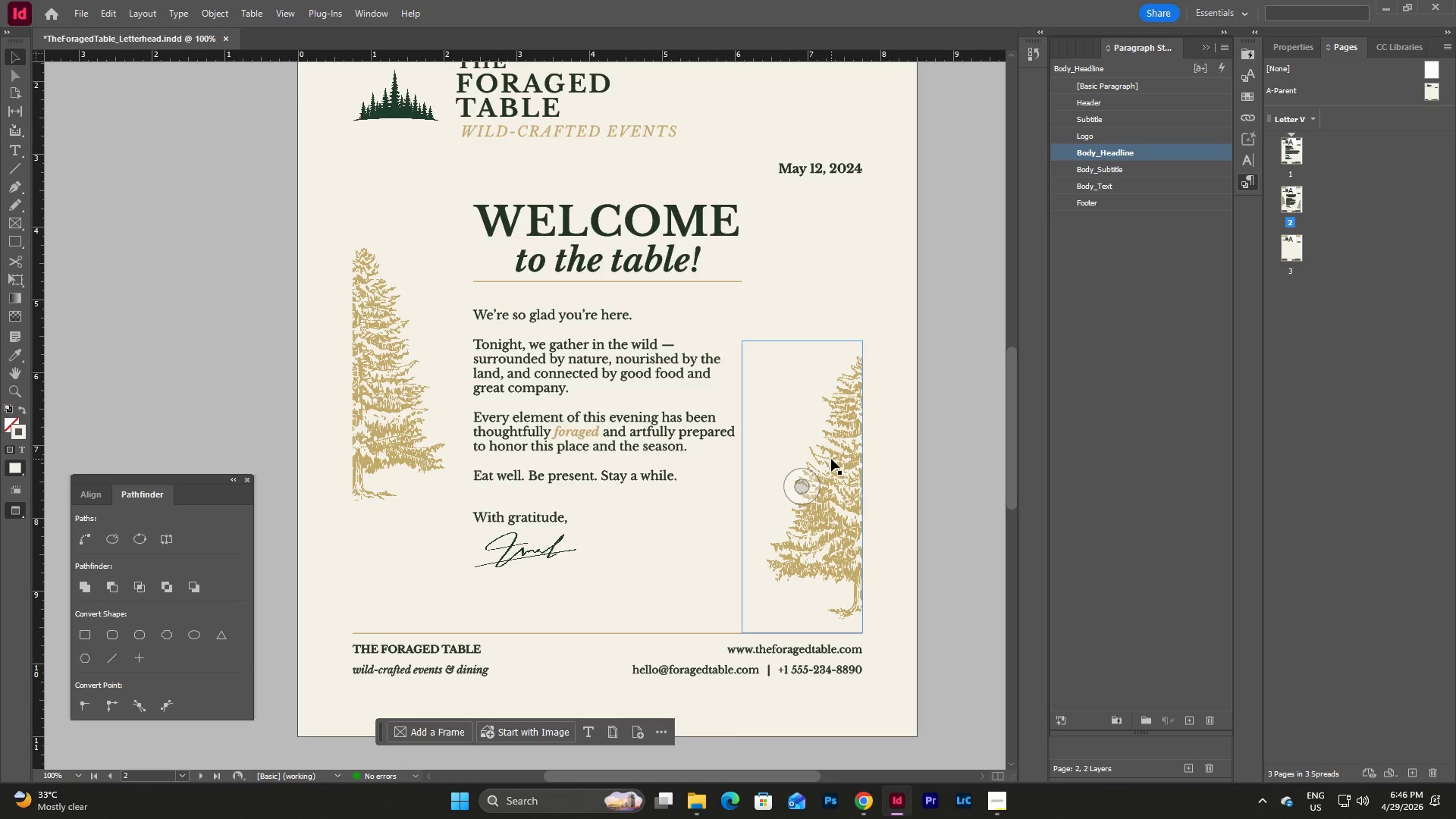 
left_click([832, 455])
 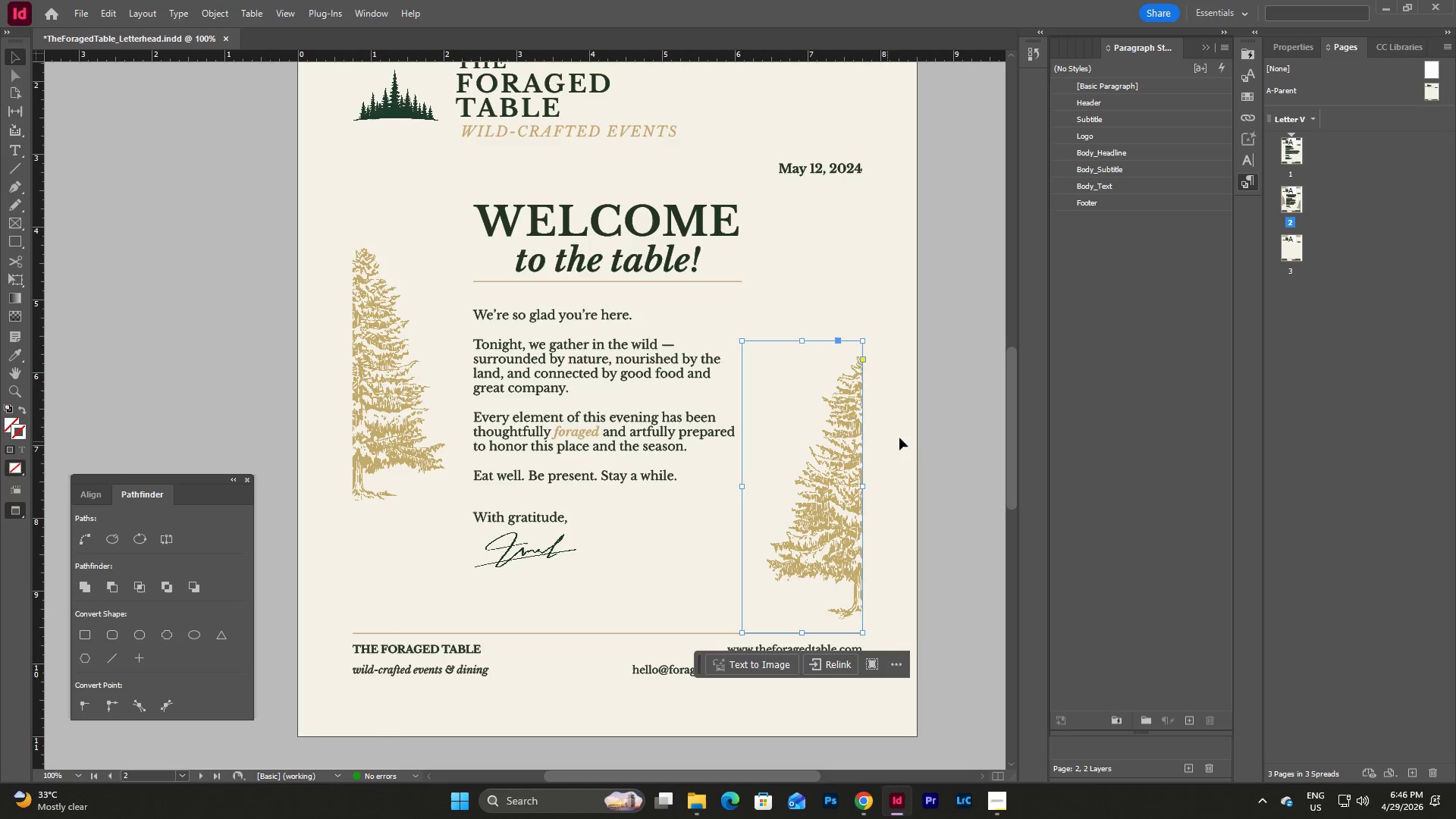 
left_click([935, 427])
 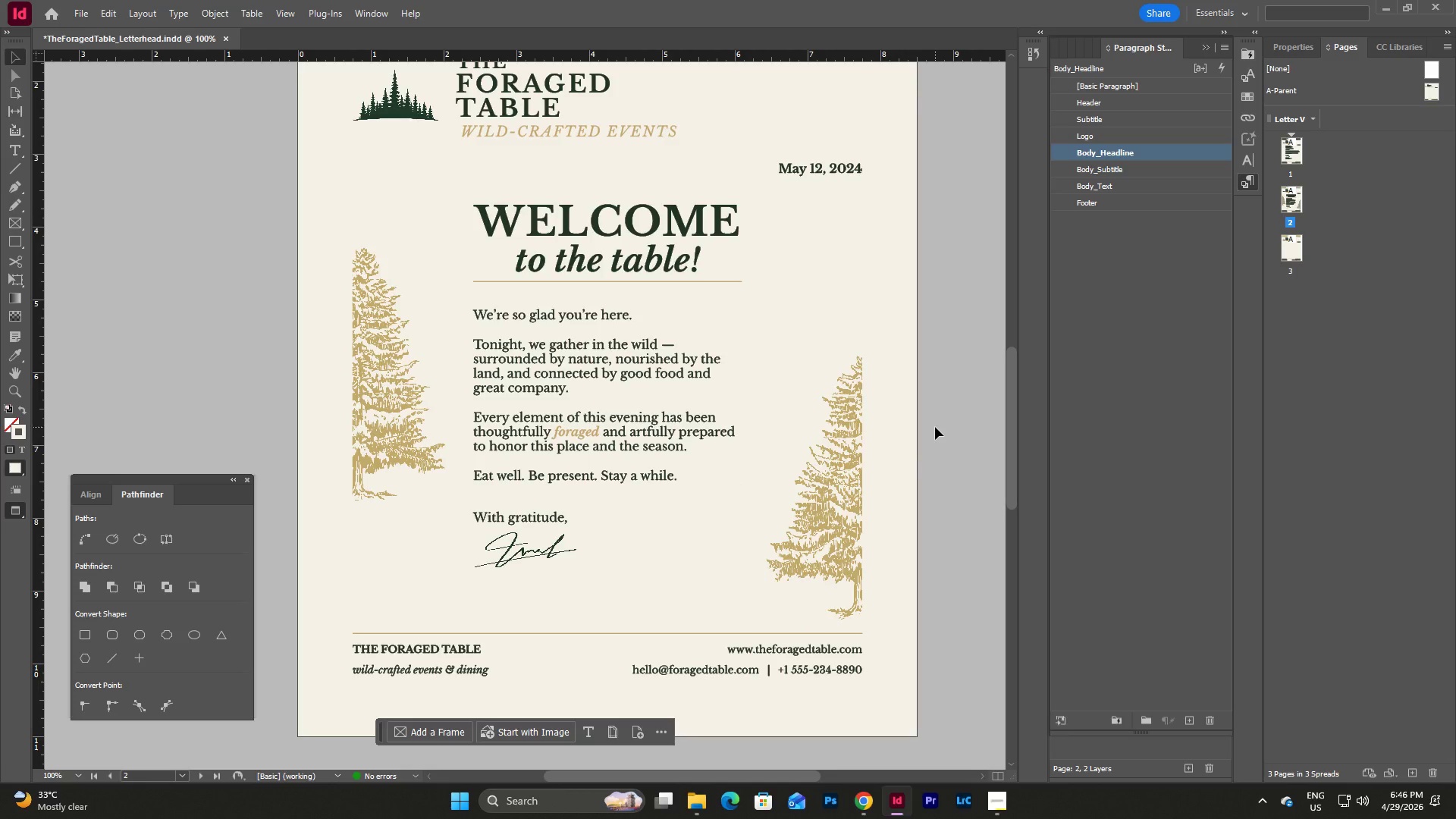 
scroll: coordinate [935, 427], scroll_direction: up, amount: 3.0
 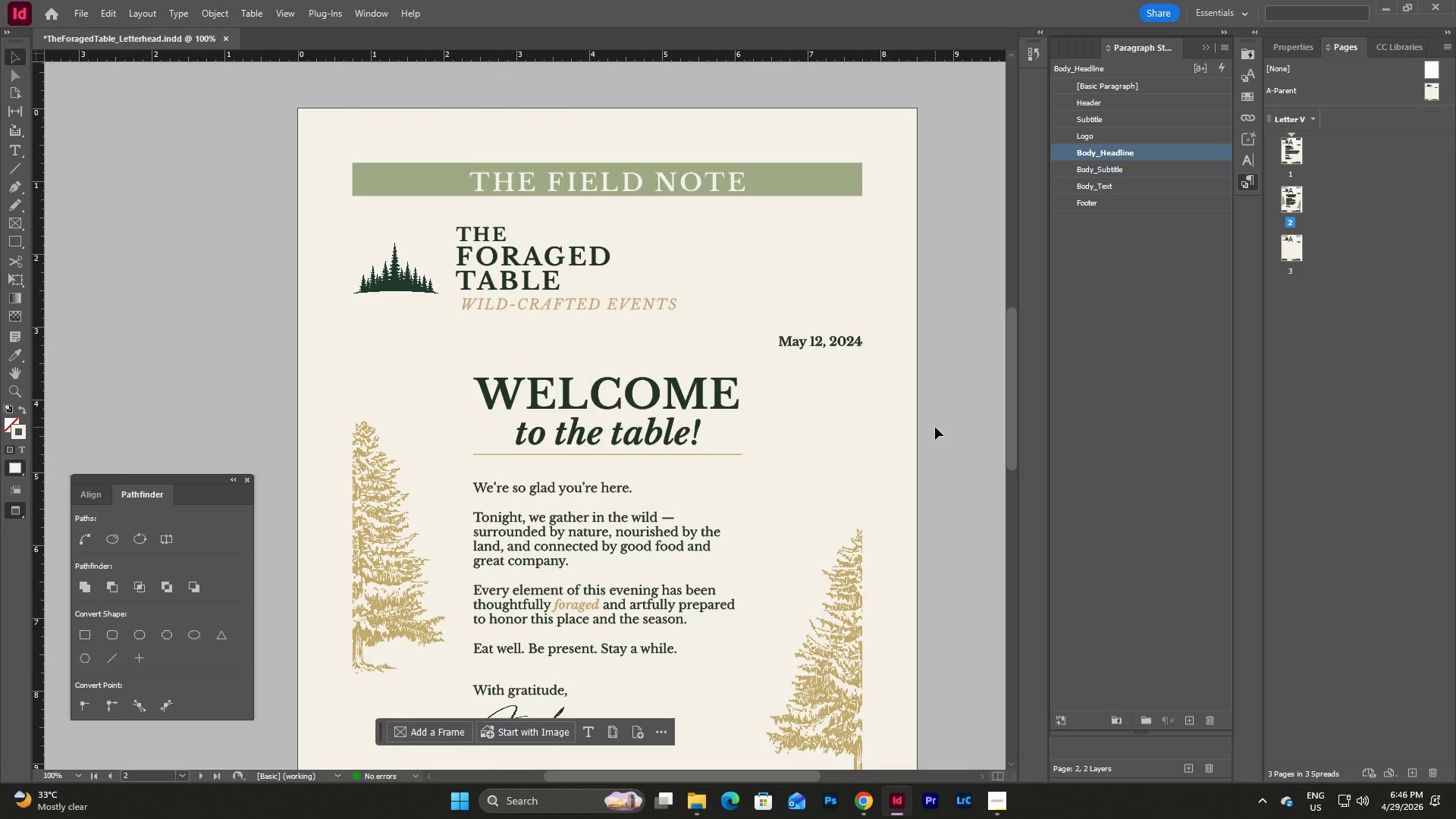 
scroll: coordinate [935, 427], scroll_direction: down, amount: 3.0
 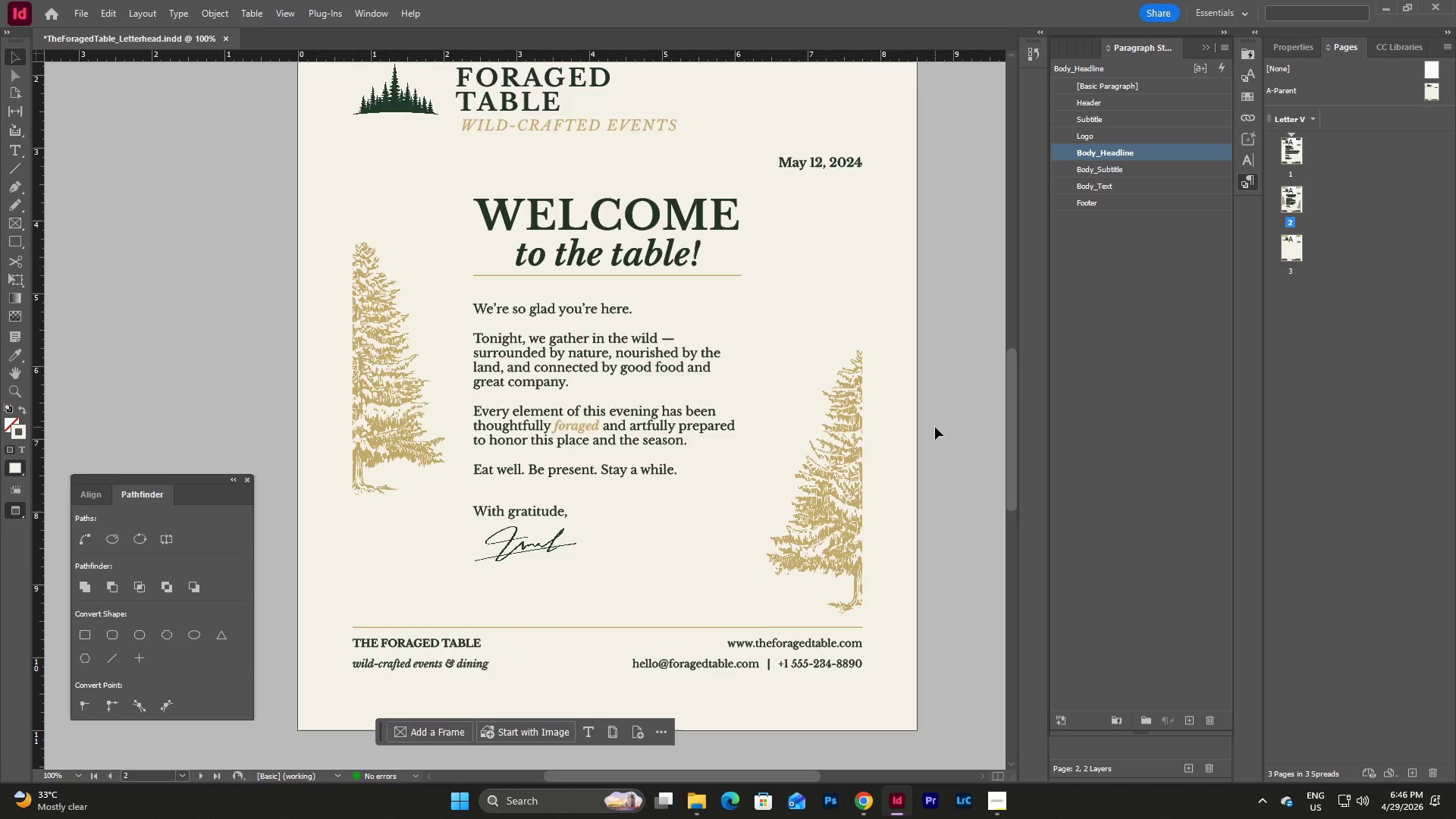 
scroll: coordinate [935, 427], scroll_direction: up, amount: 1.0
 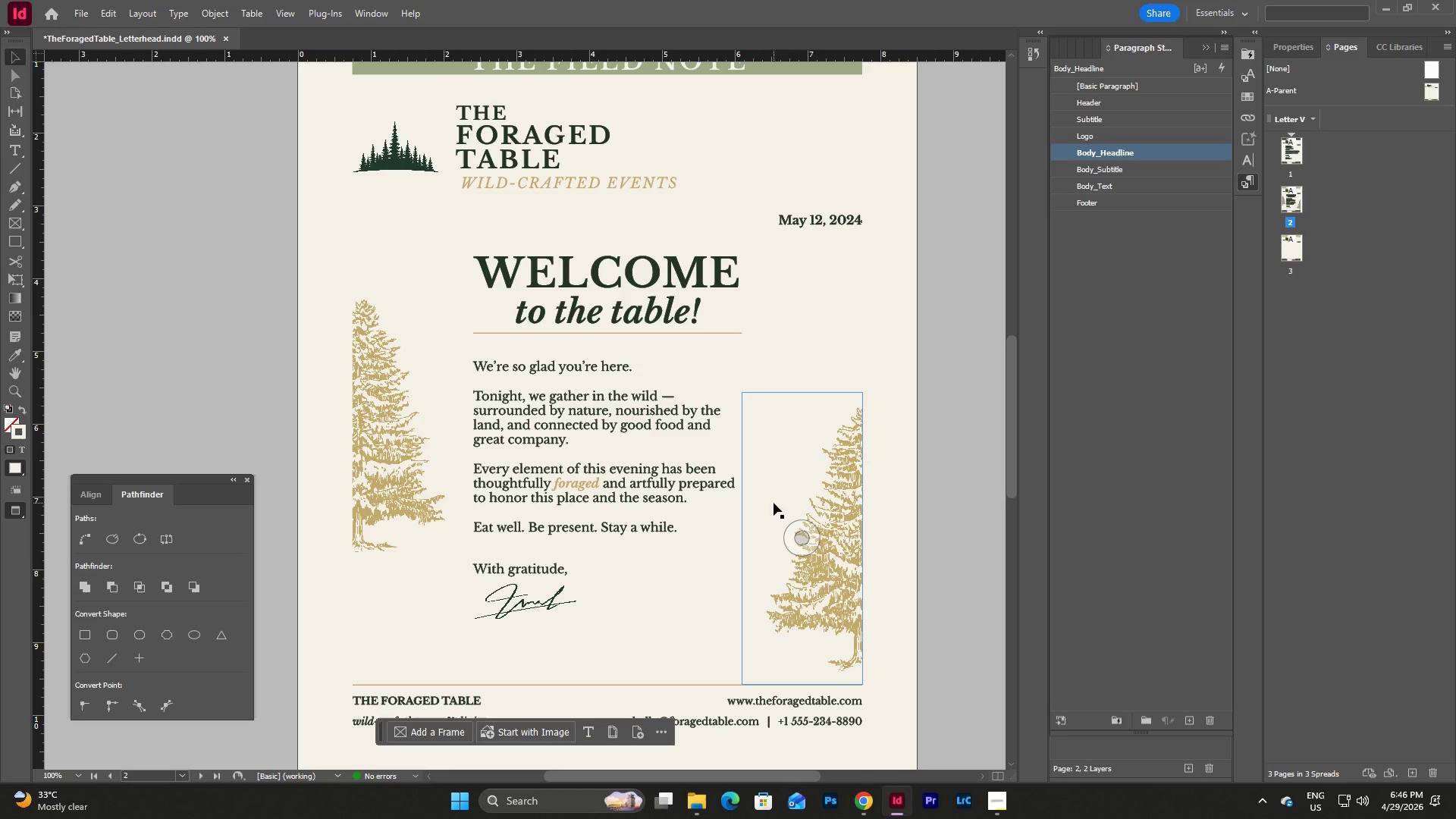 
wait(7.18)
 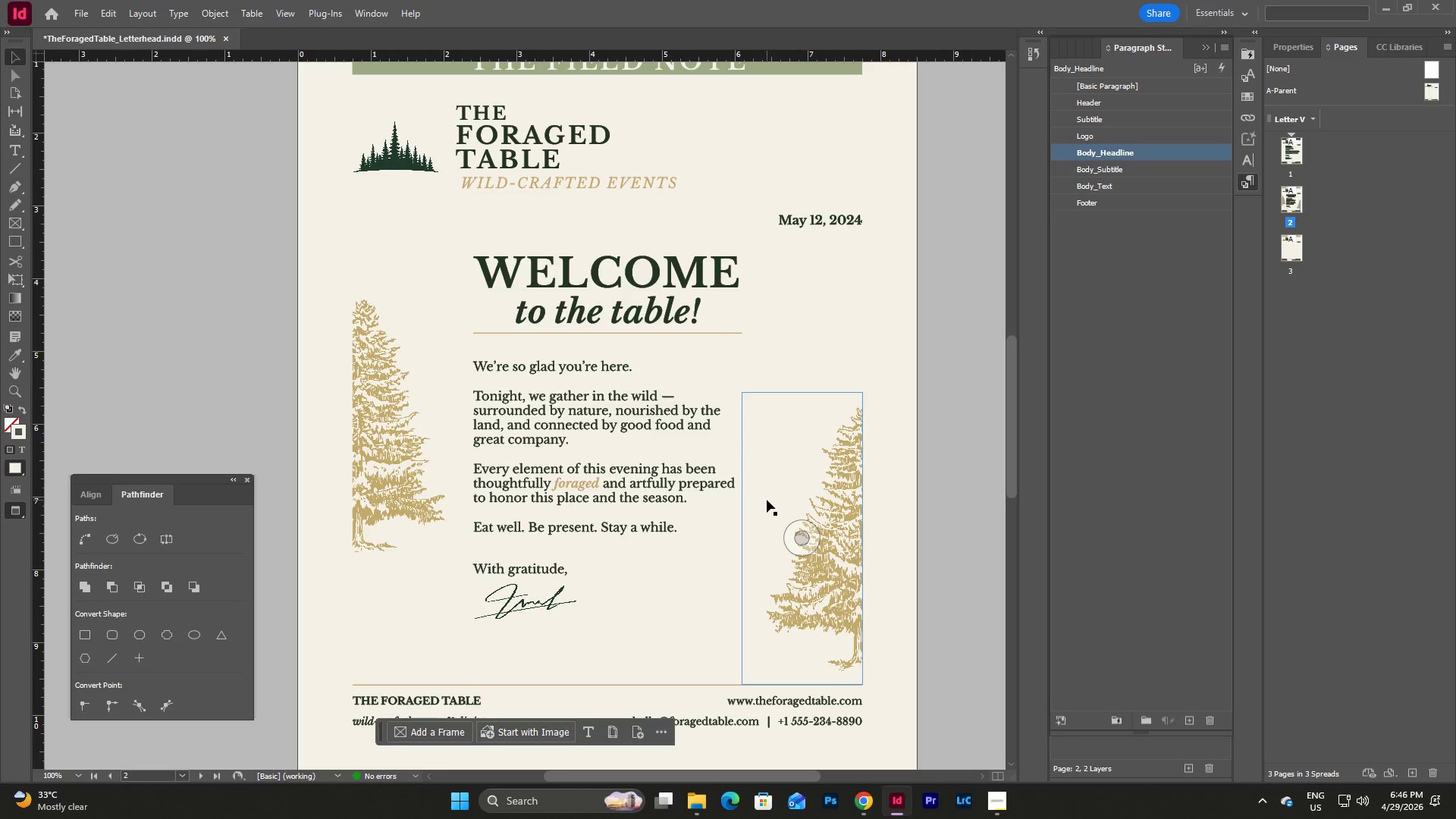 
double_click([819, 473])
 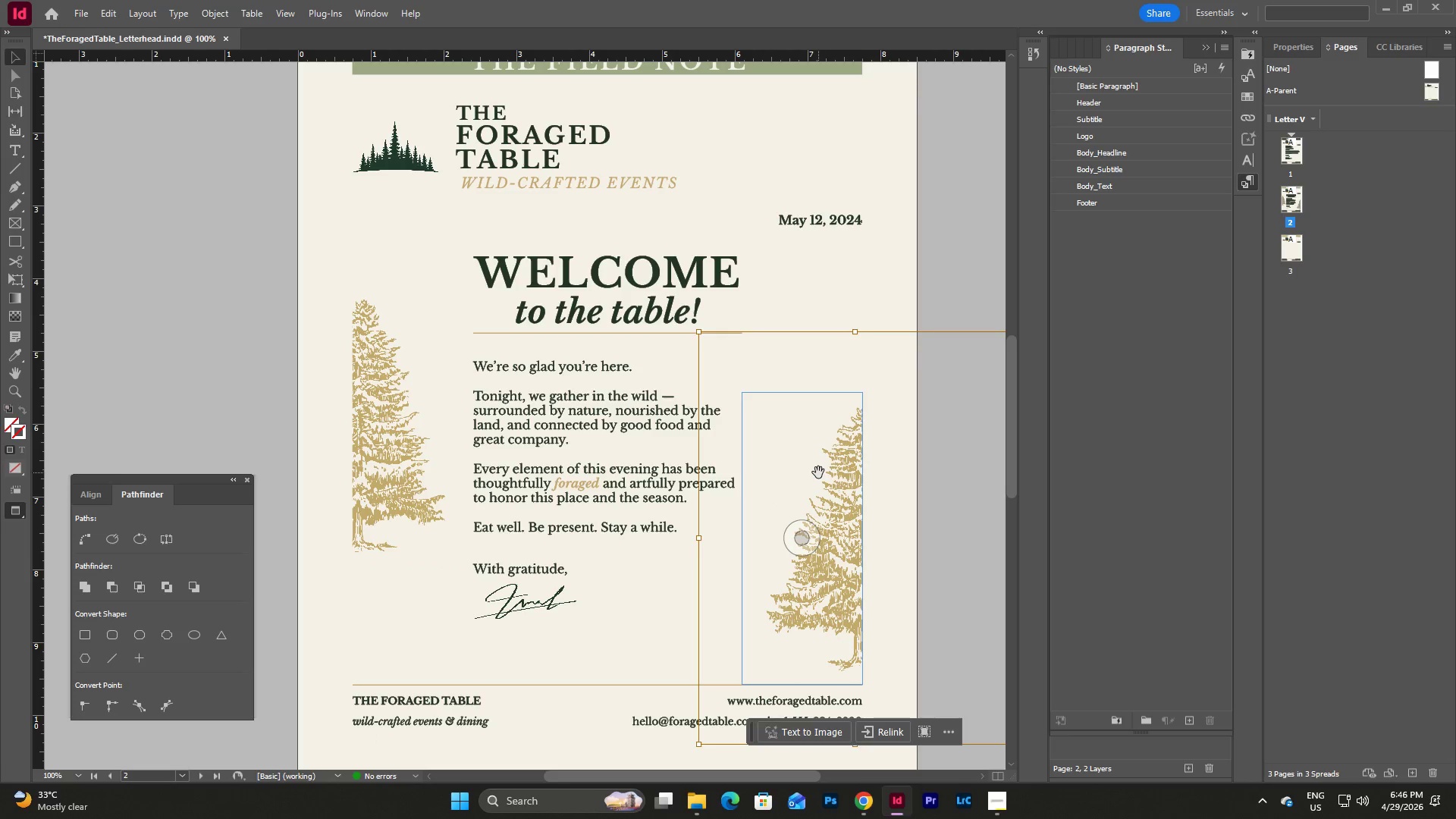 
scroll: coordinate [818, 472], scroll_direction: down, amount: 1.0
 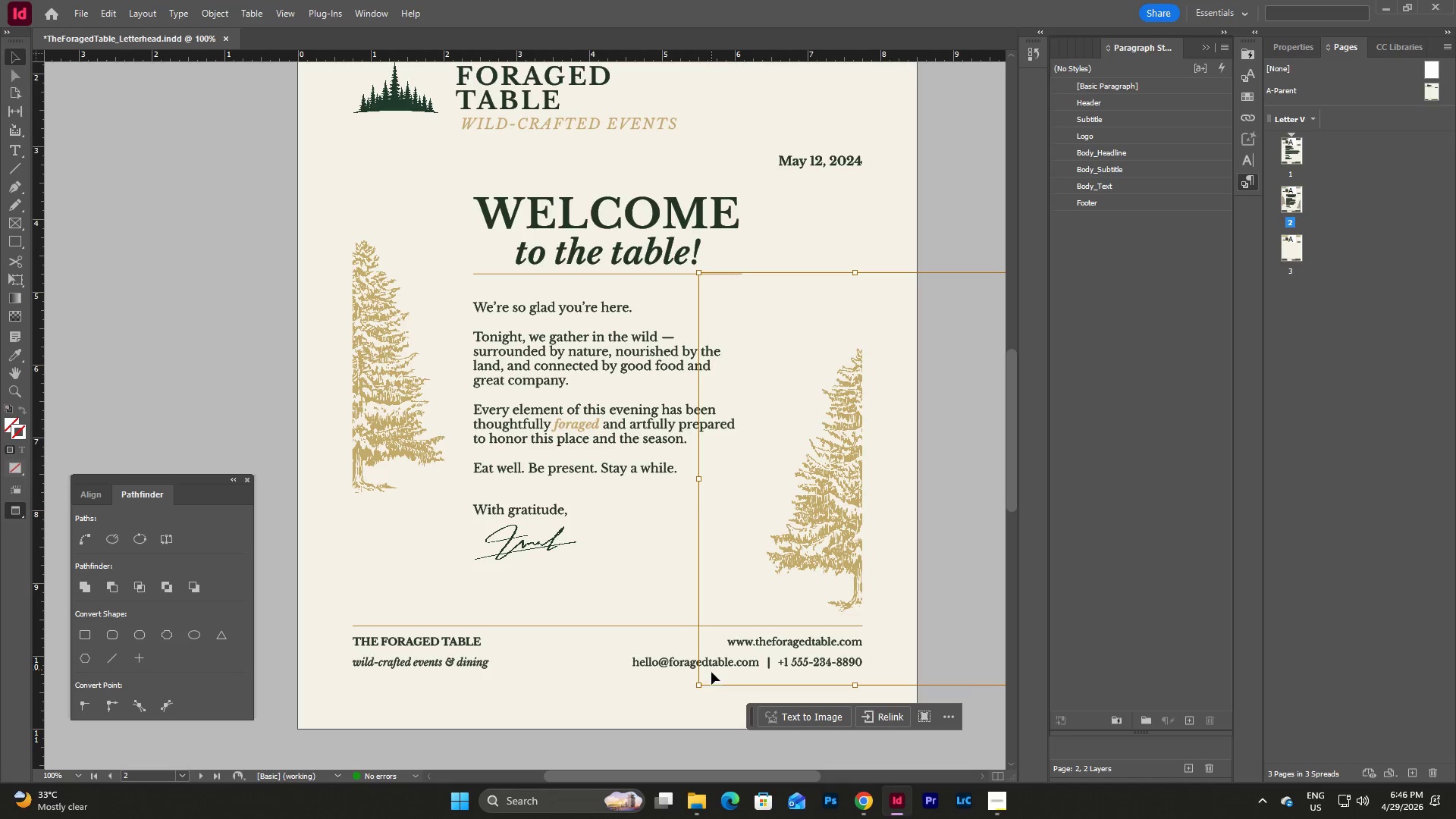 
hold_key(key=ShiftLeft, duration=1.47)
left_click_drag(start_coordinate=[698, 687], to_coordinate=[686, 701])
 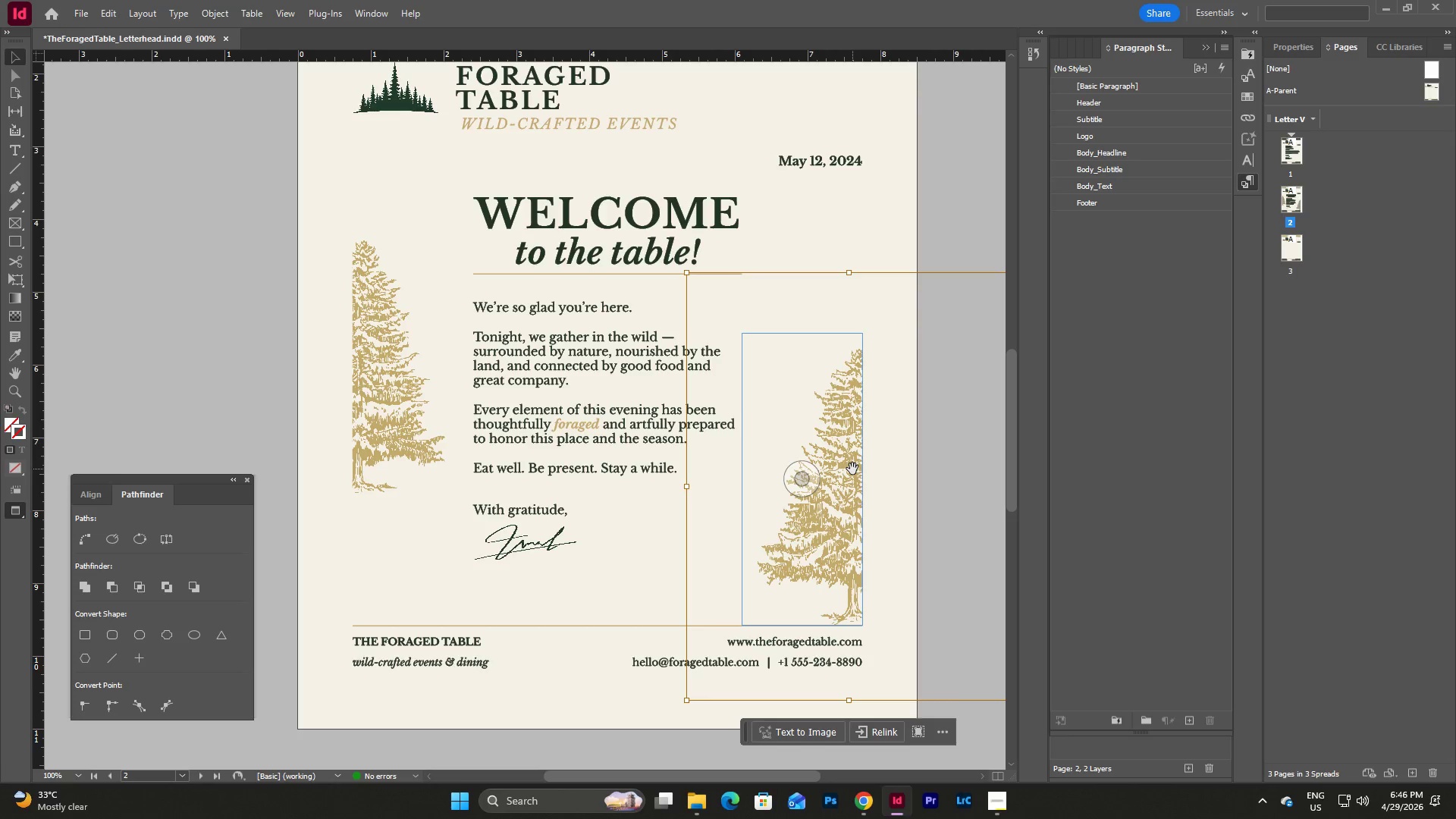 
left_click_drag(start_coordinate=[845, 470], to_coordinate=[844, 463])
 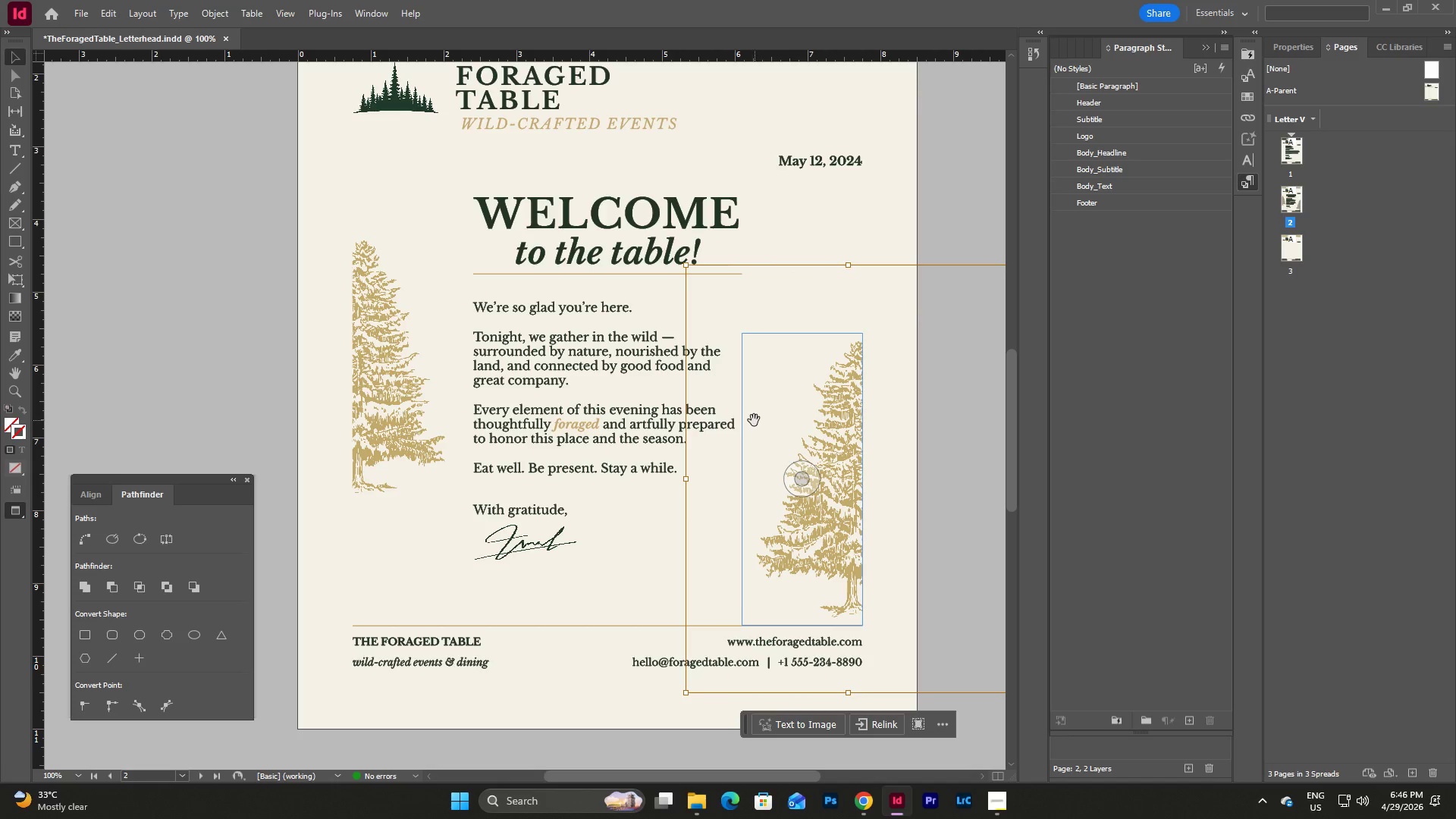 
wait(5.7)
 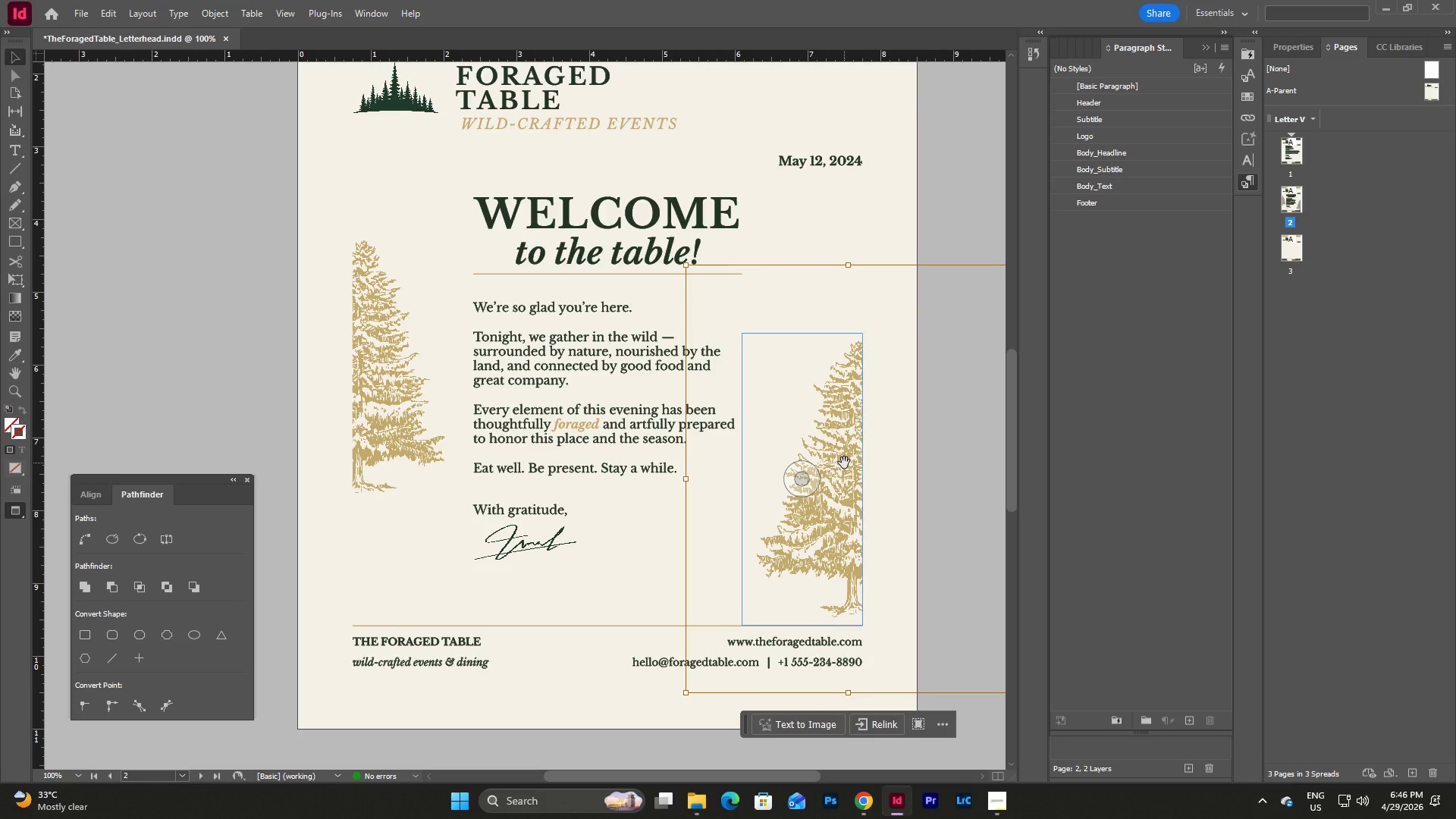 
hold_key(key=ShiftLeft, duration=1.28)
left_click_drag(start_coordinate=[684, 690], to_coordinate=[673, 700])
 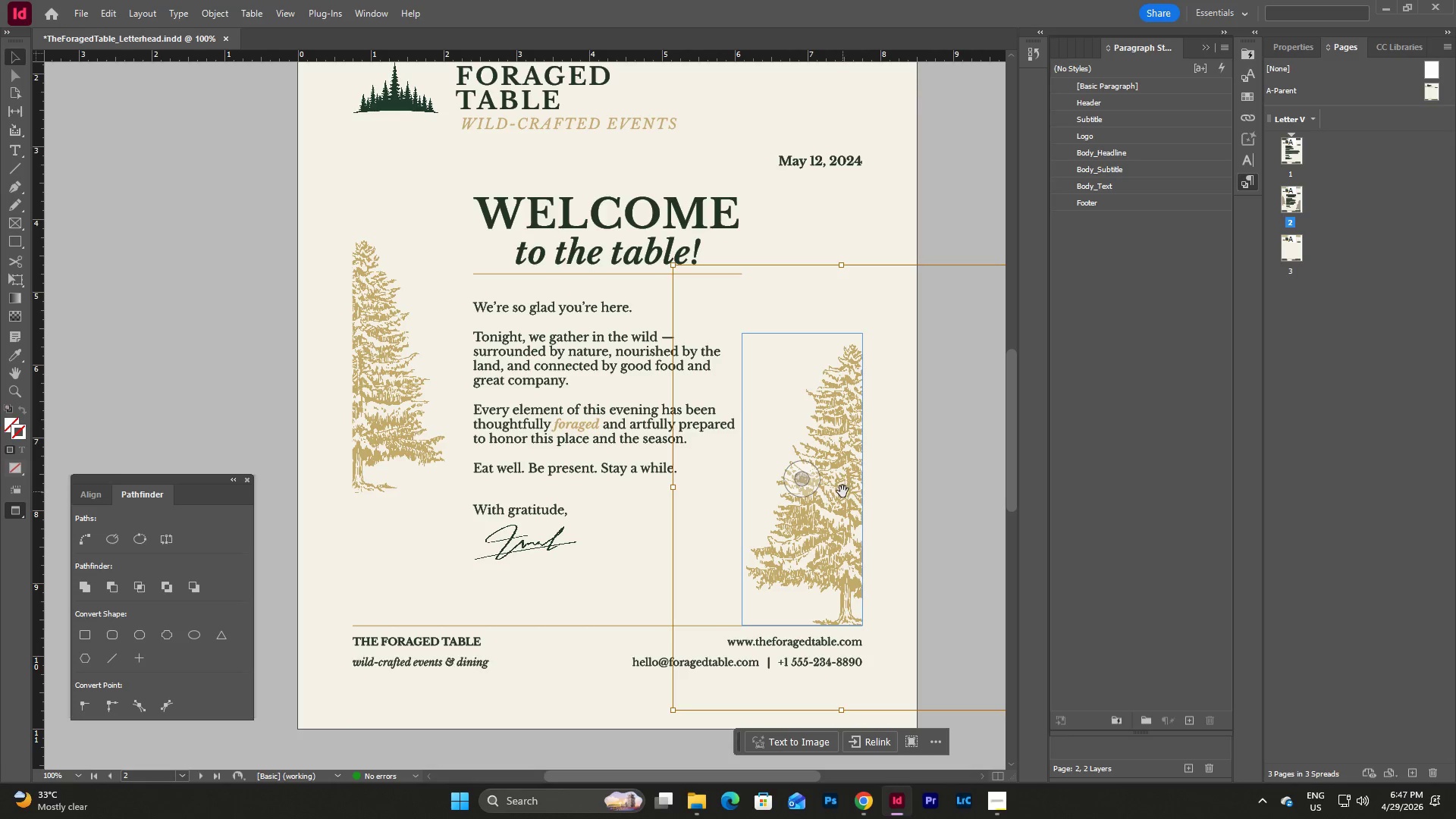 
hold_key(key=ShiftLeft, duration=1.17)
left_click_drag(start_coordinate=[672, 708], to_coordinate=[677, 701])
 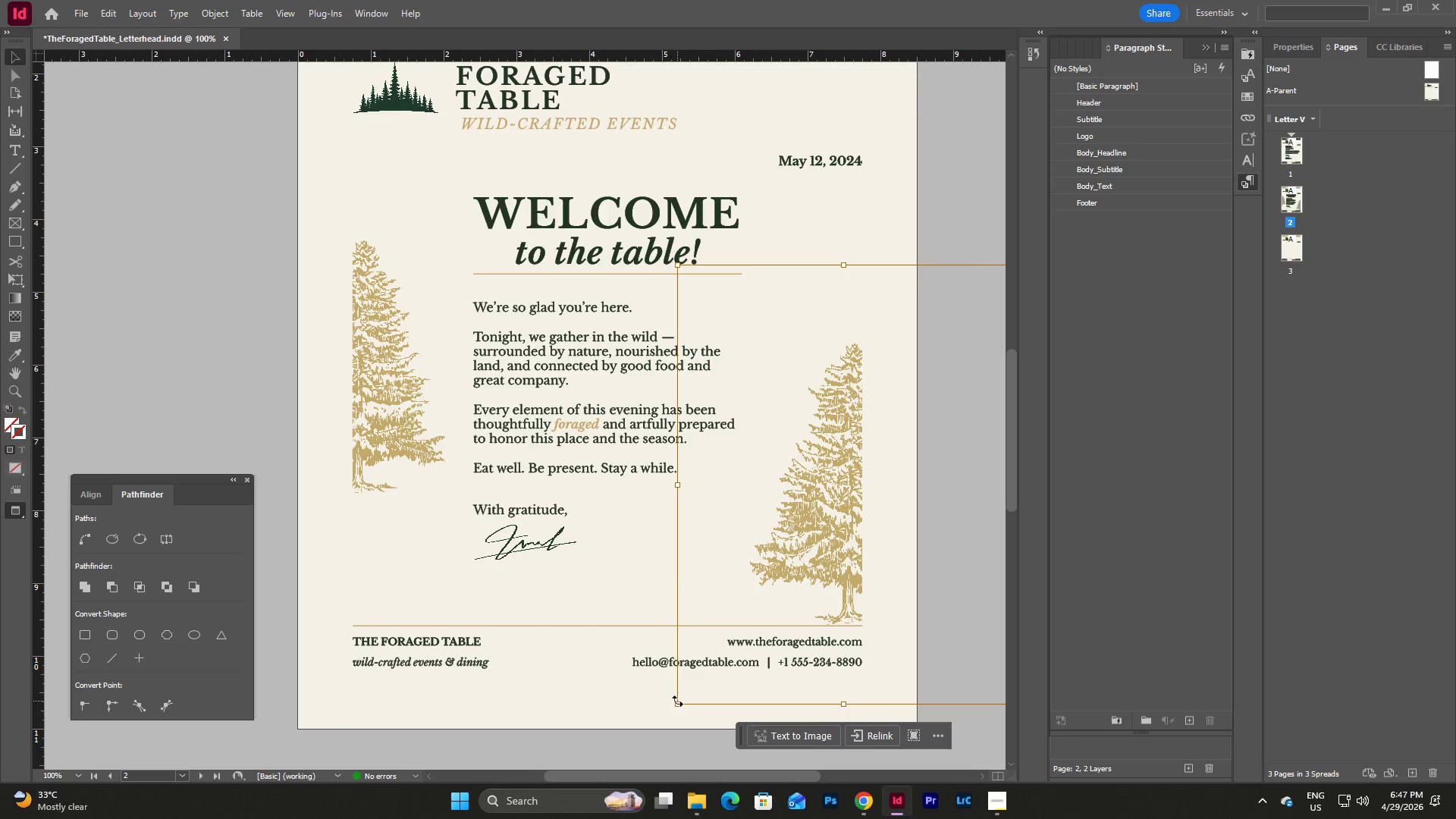 
hold_key(key=ShiftLeft, duration=2.28)
left_click_drag(start_coordinate=[679, 704], to_coordinate=[688, 696])
 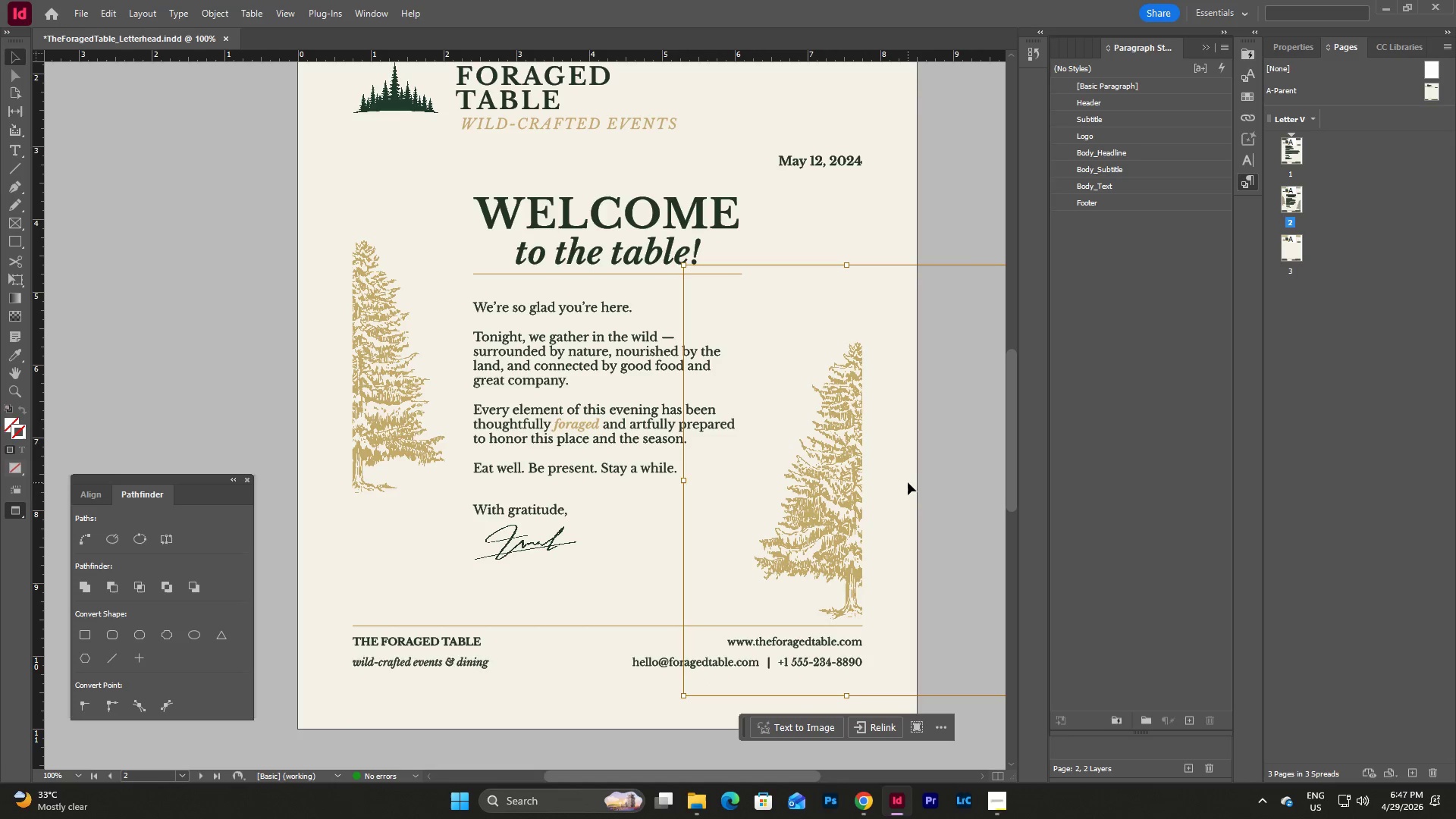 
left_click_drag(start_coordinate=[842, 504], to_coordinate=[848, 505])
 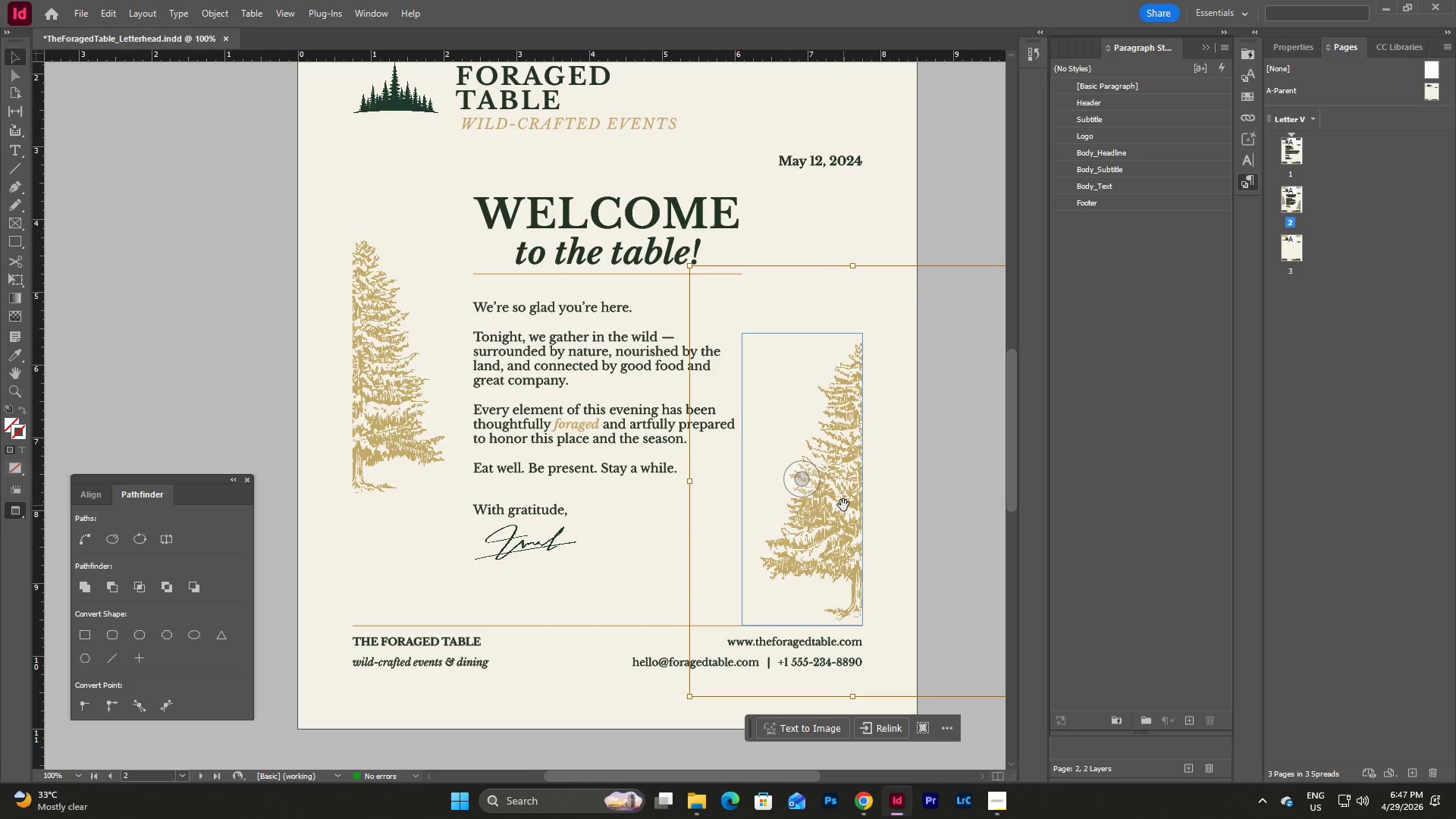 
left_click_drag(start_coordinate=[843, 505], to_coordinate=[847, 505])
 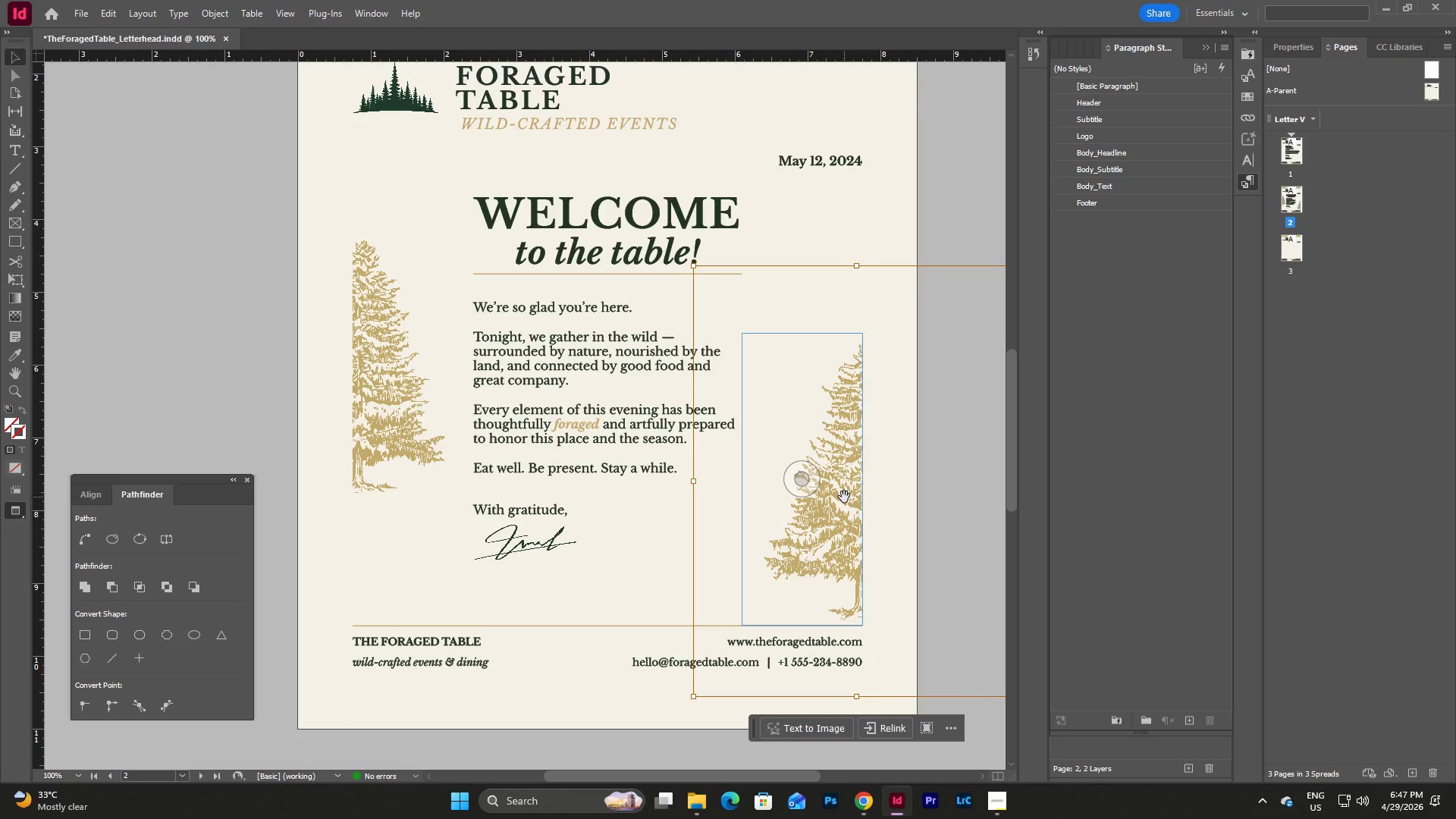 
left_click([891, 497])
 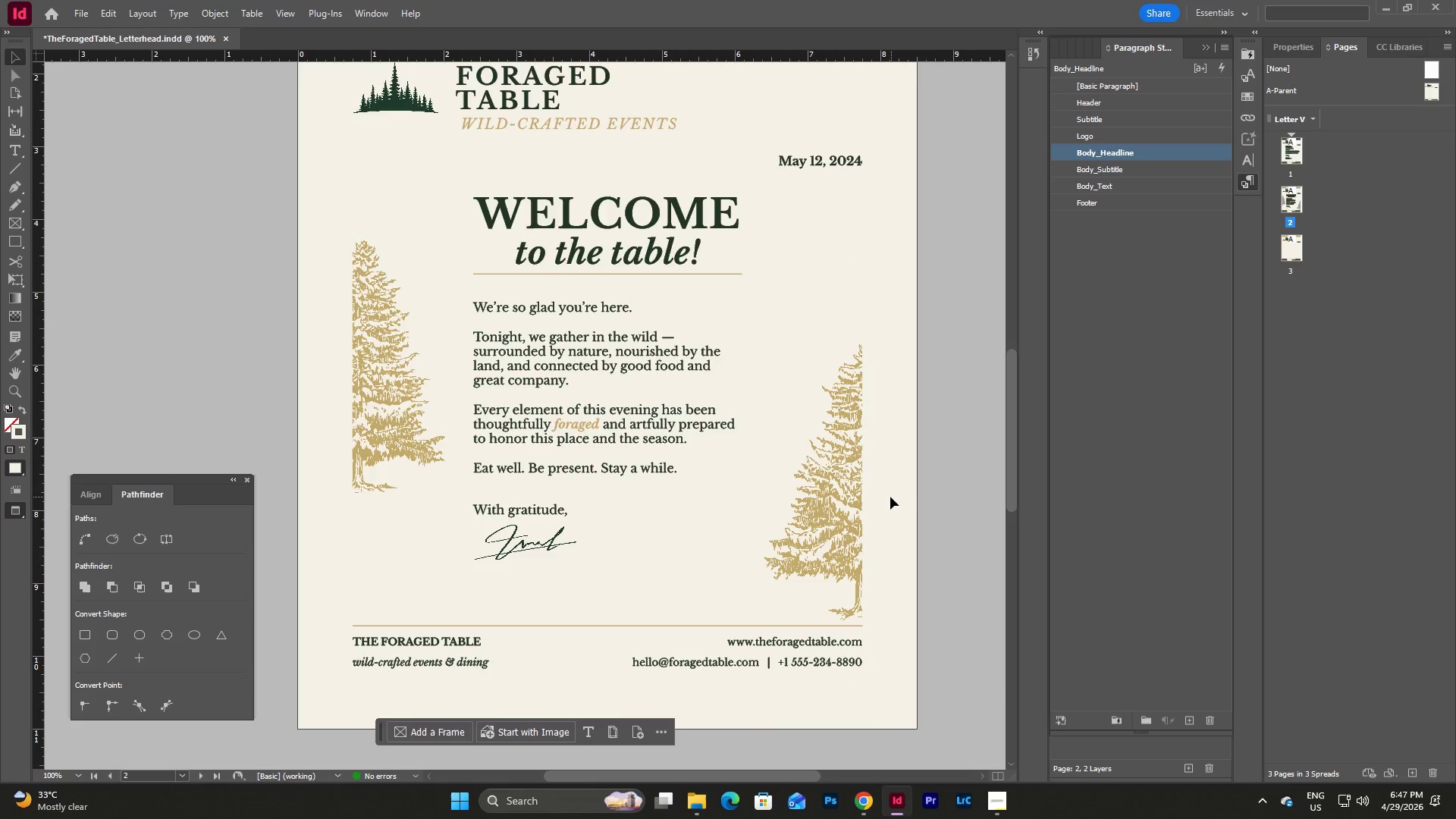 
key(W)
 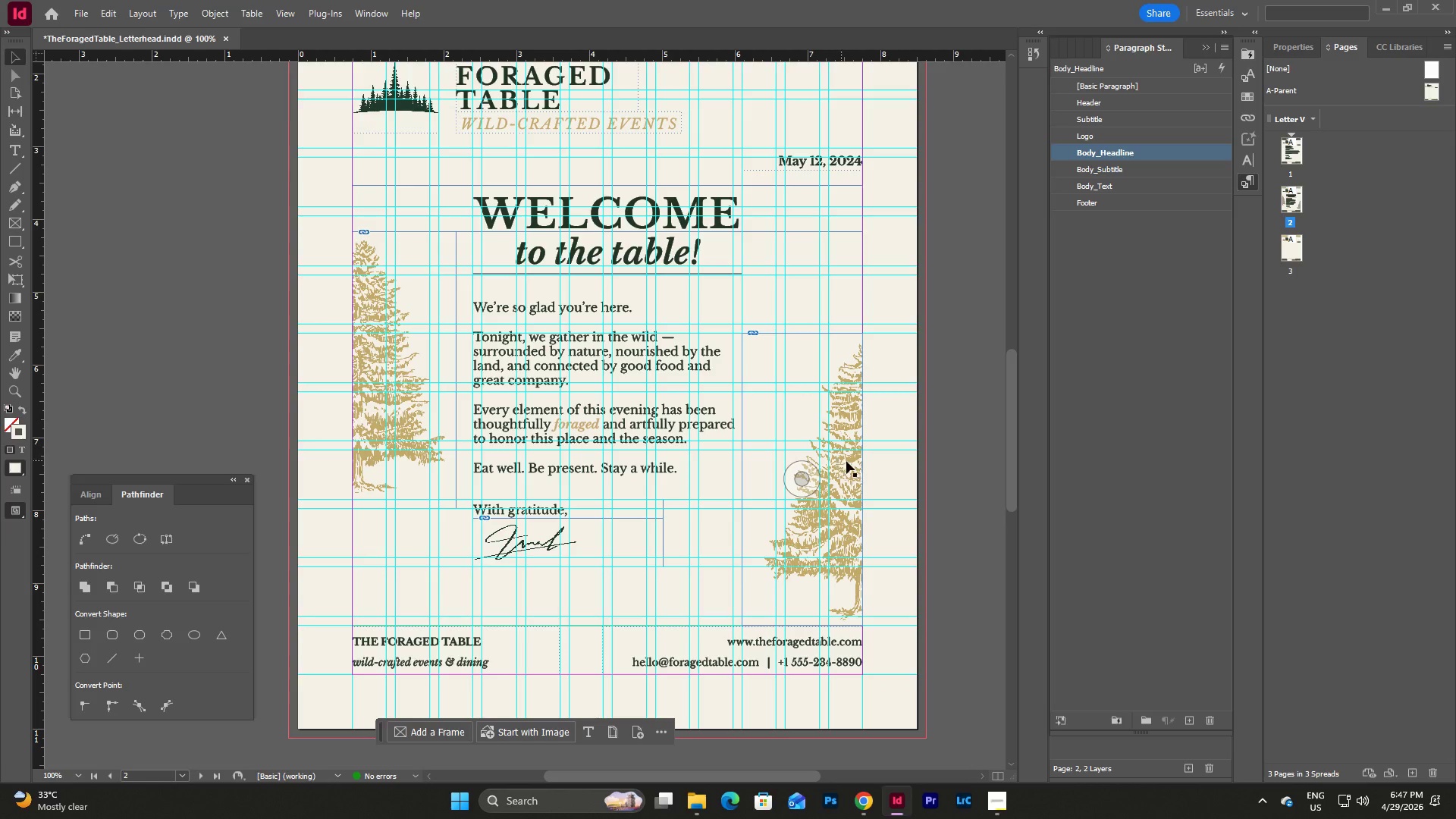 
left_click([903, 479])
 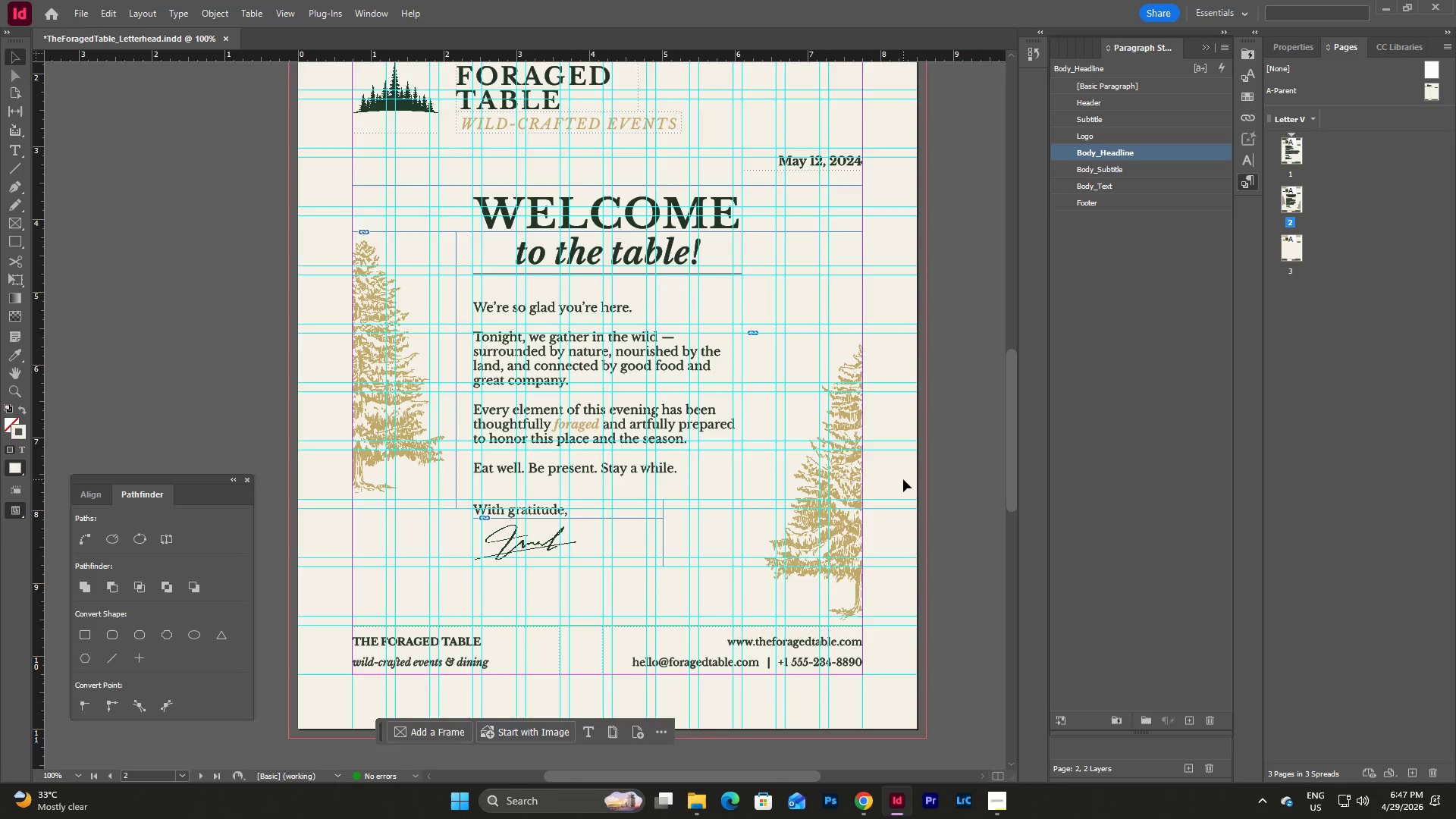 
key(W)
 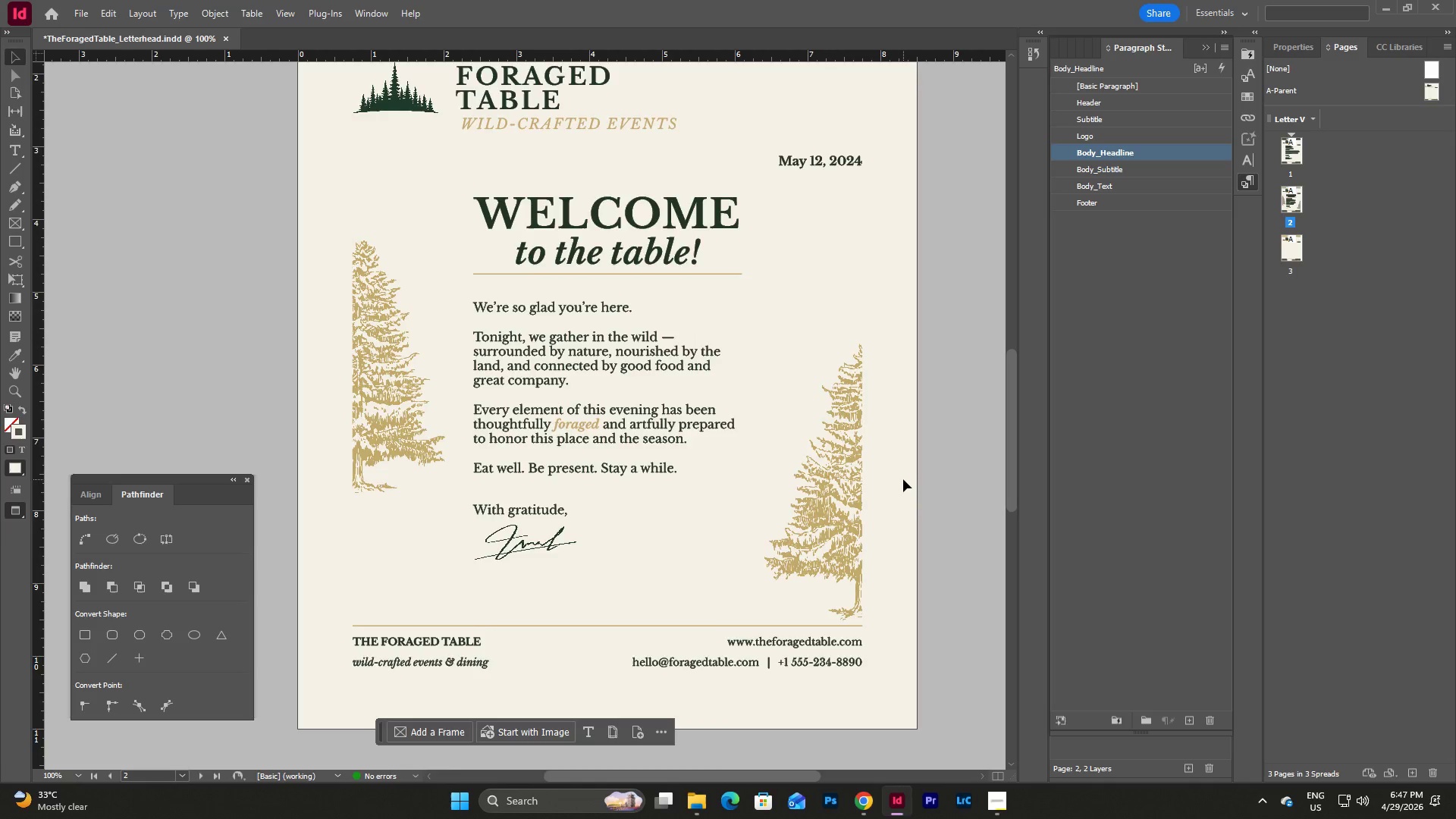 
scroll: coordinate [903, 479], scroll_direction: up, amount: 5.0
 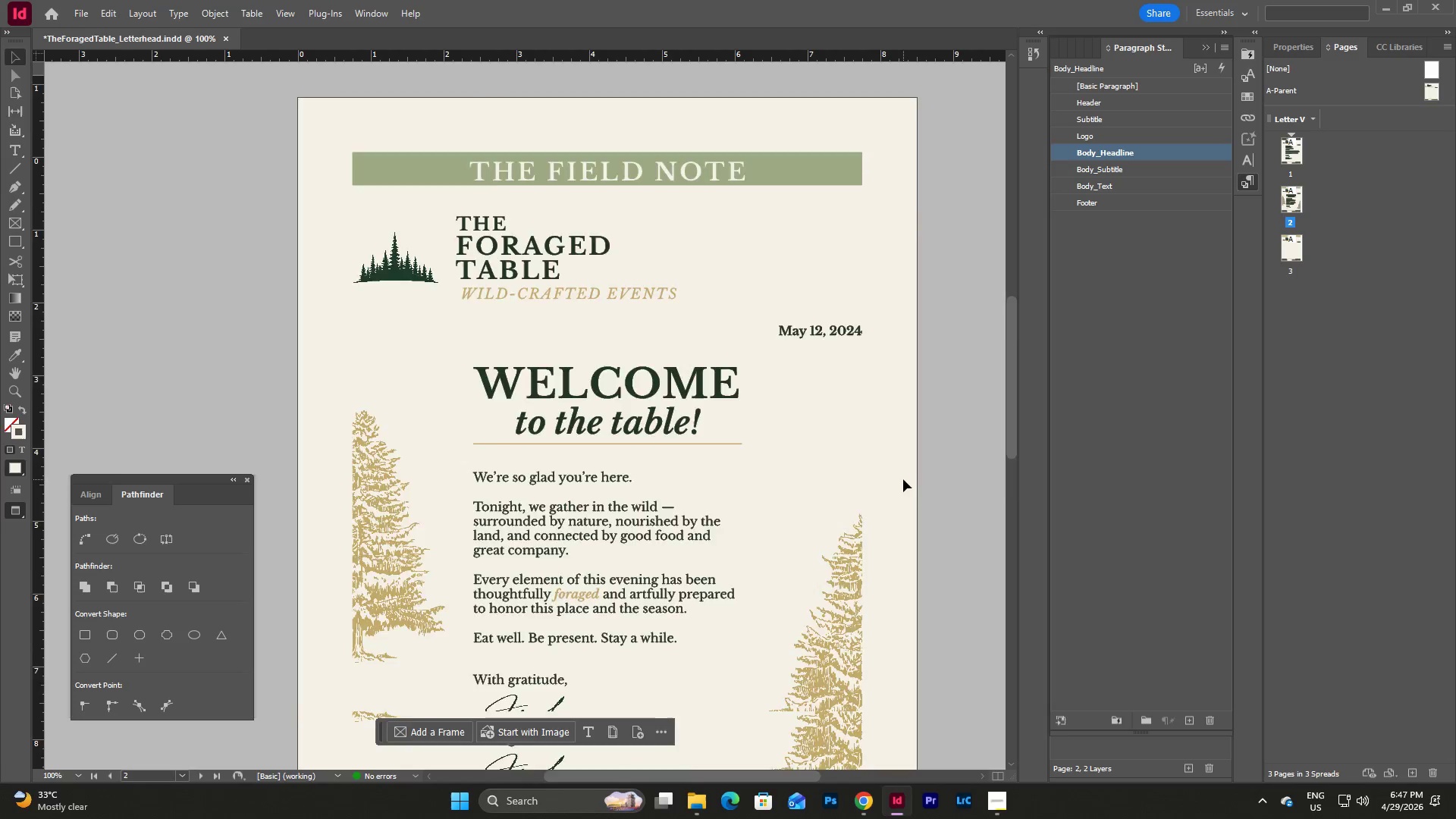 
scroll: coordinate [903, 479], scroll_direction: down, amount: 5.0
 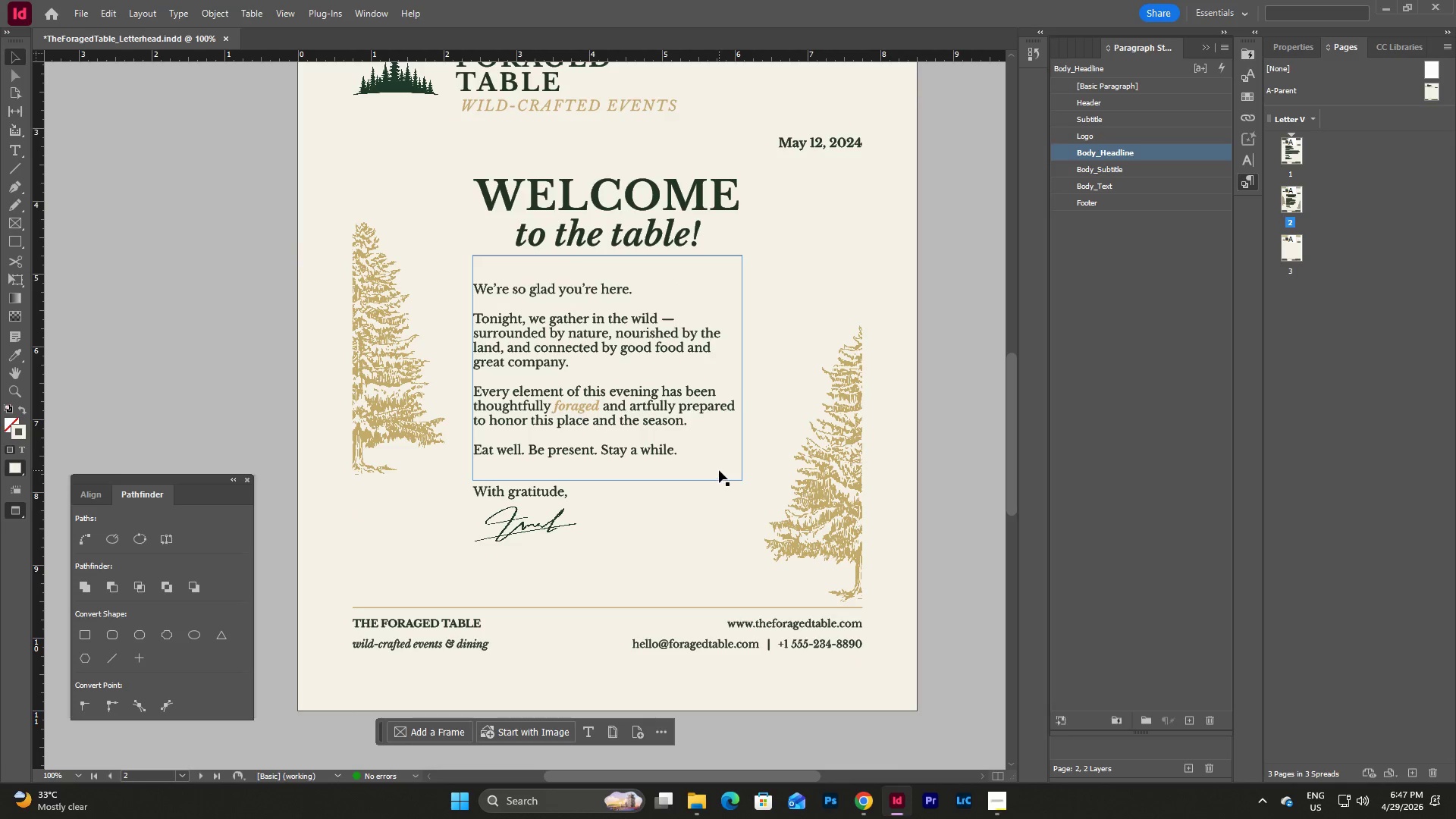 
scroll: coordinate [804, 469], scroll_direction: up, amount: 3.0
 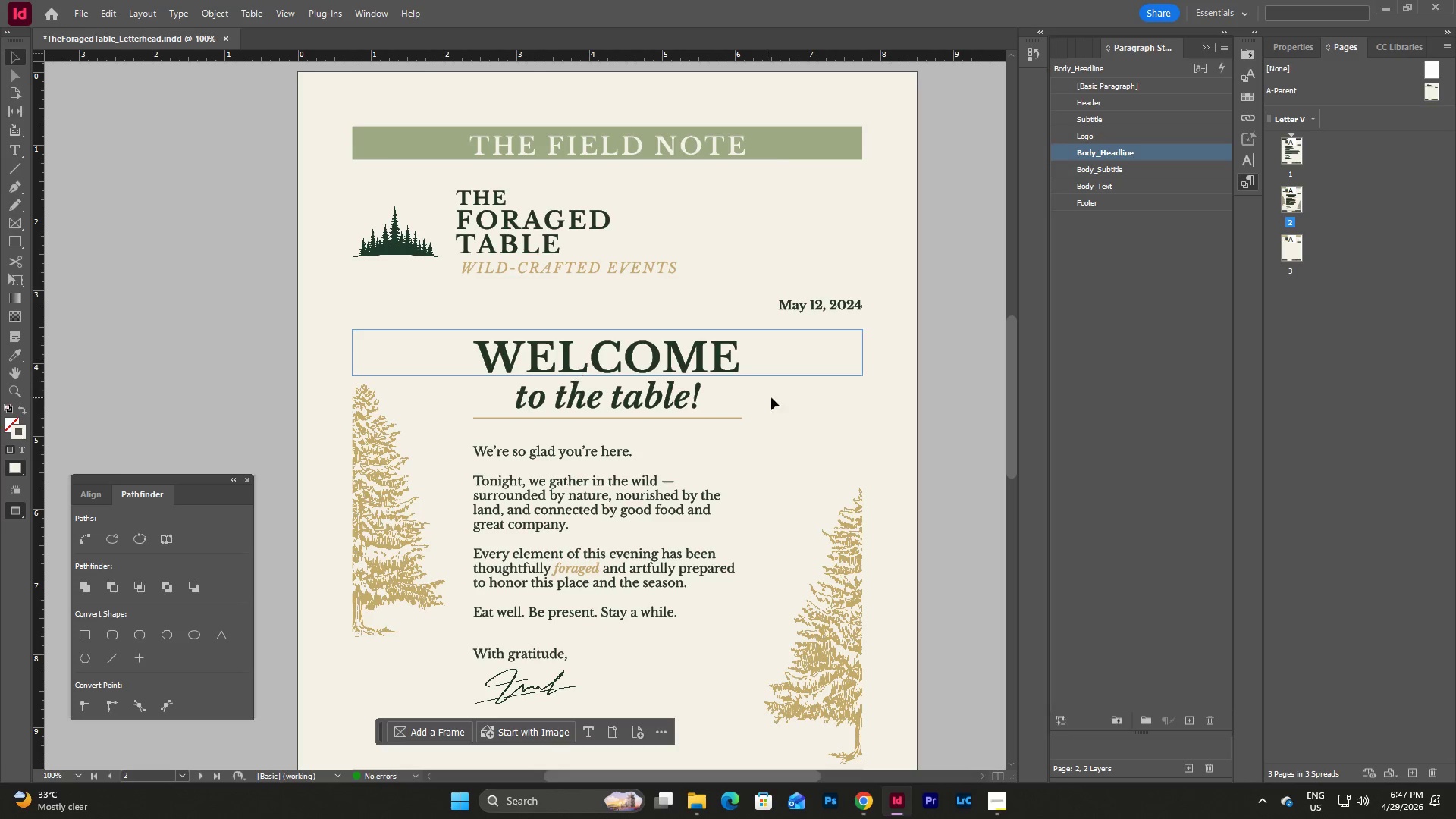 
left_click([857, 423])
 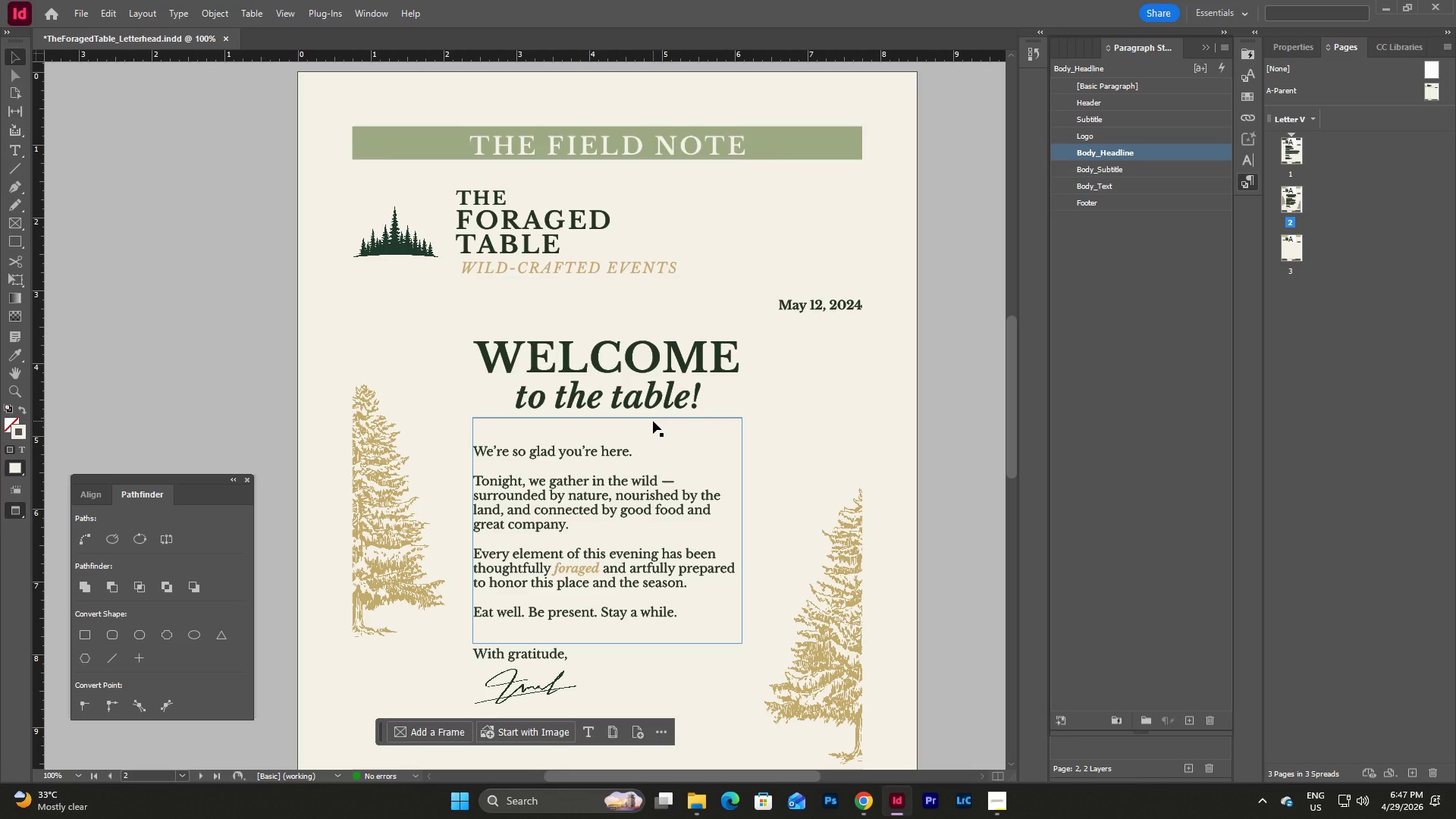 
scroll: coordinate [783, 451], scroll_direction: down, amount: 3.0
 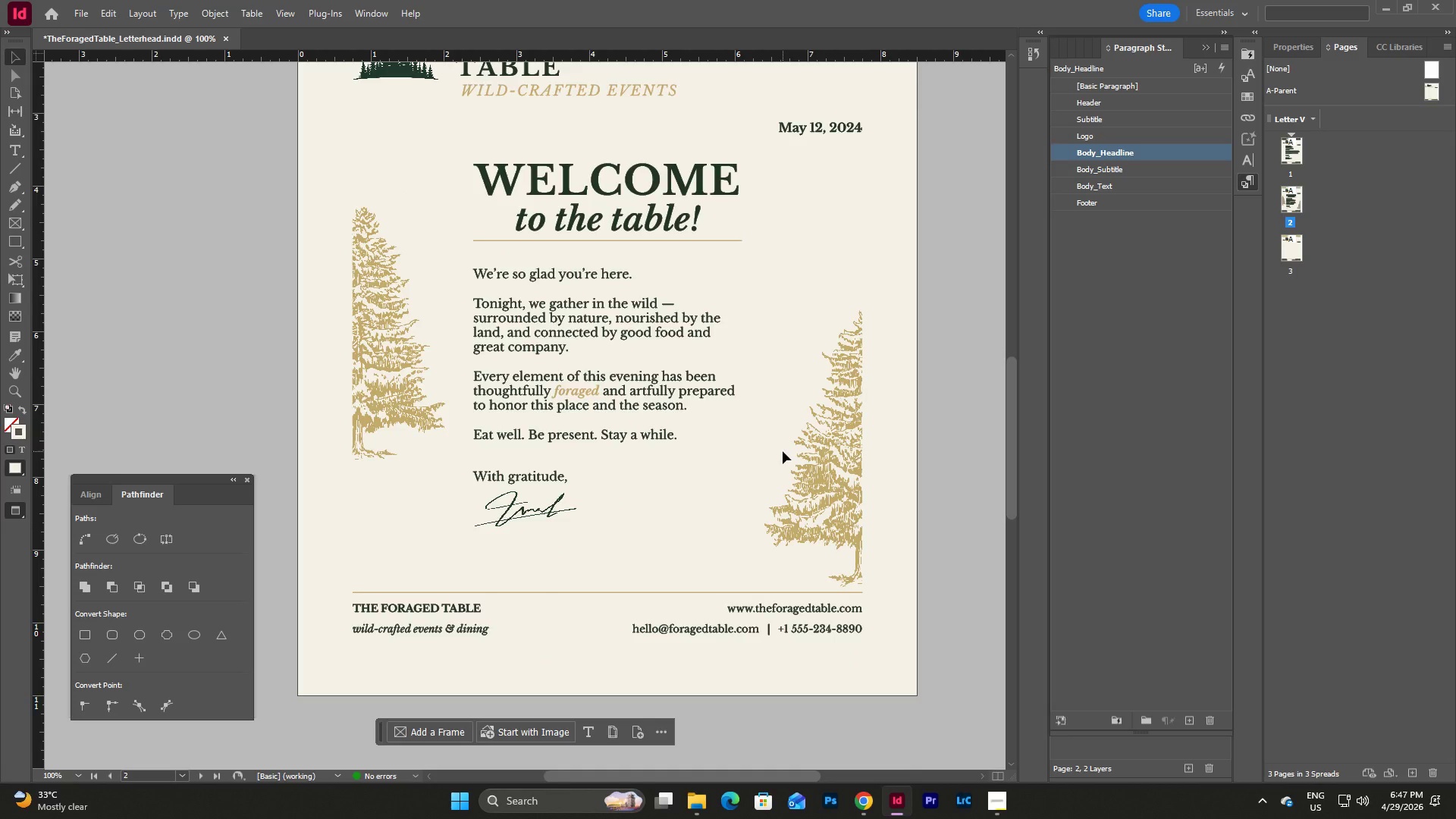 
scroll: coordinate [783, 451], scroll_direction: up, amount: 2.0
 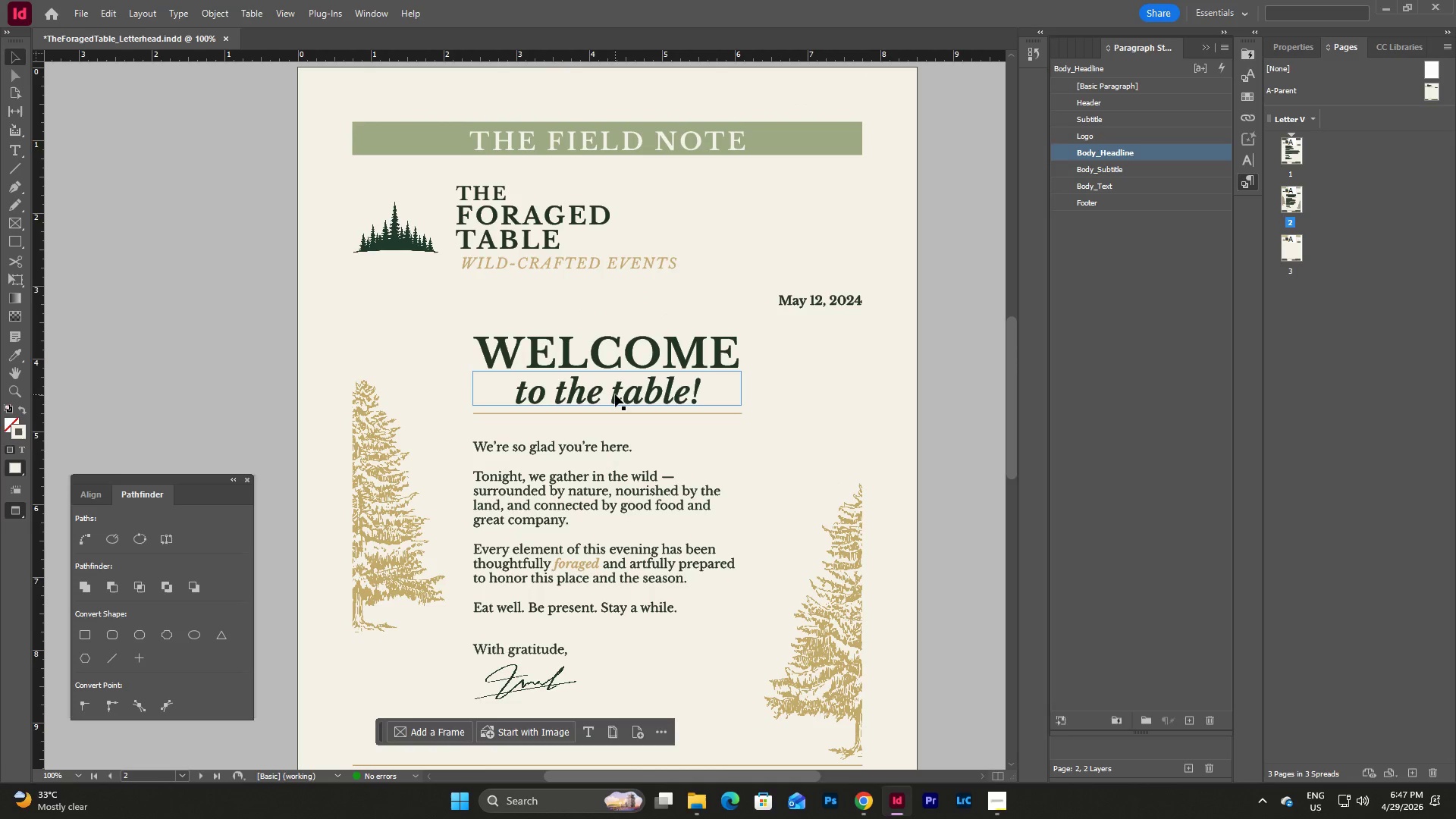 
scroll: coordinate [878, 446], scroll_direction: down, amount: 1.0
 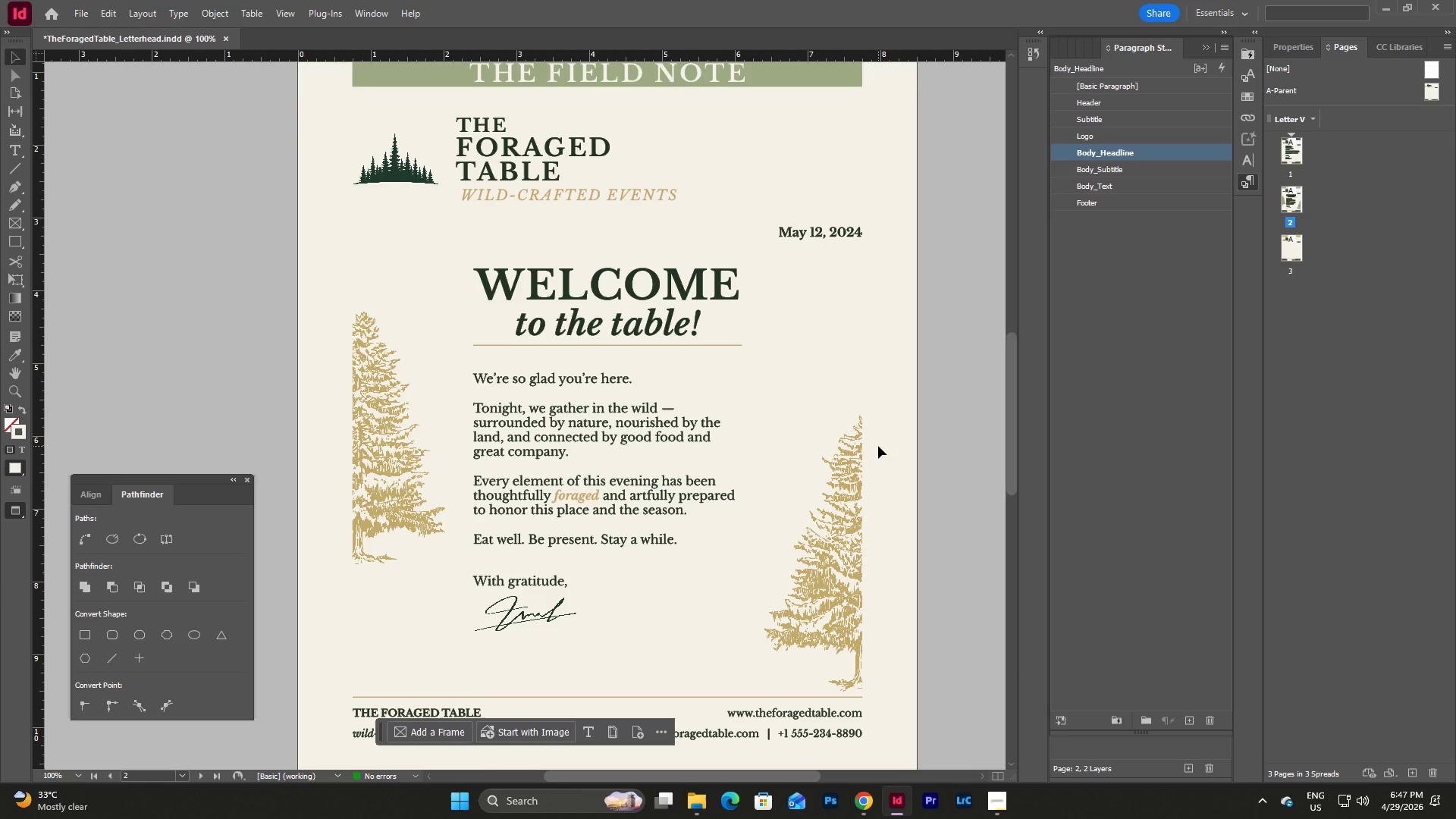 
wait(12.44)
 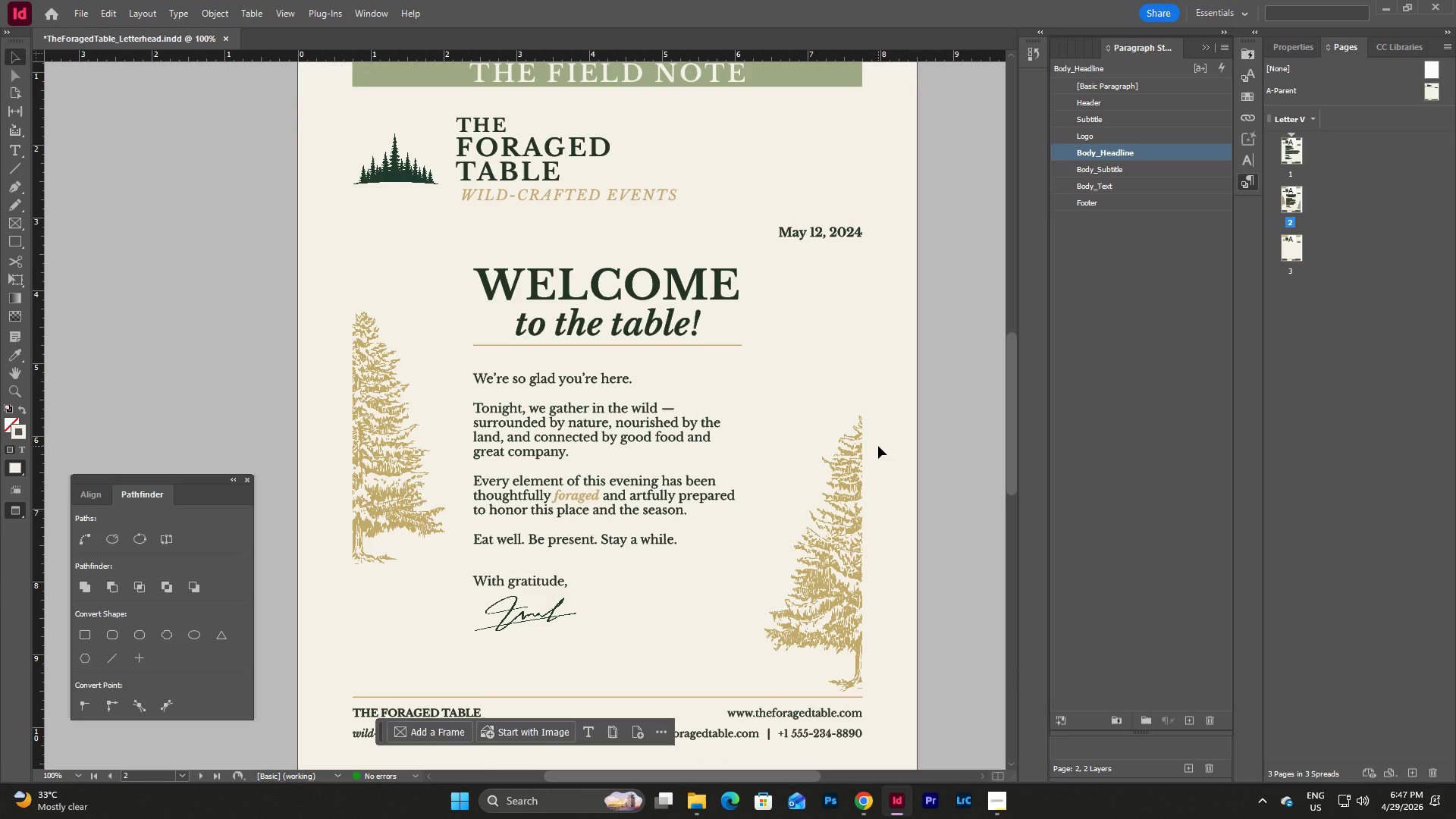 
left_click([1003, 818])